 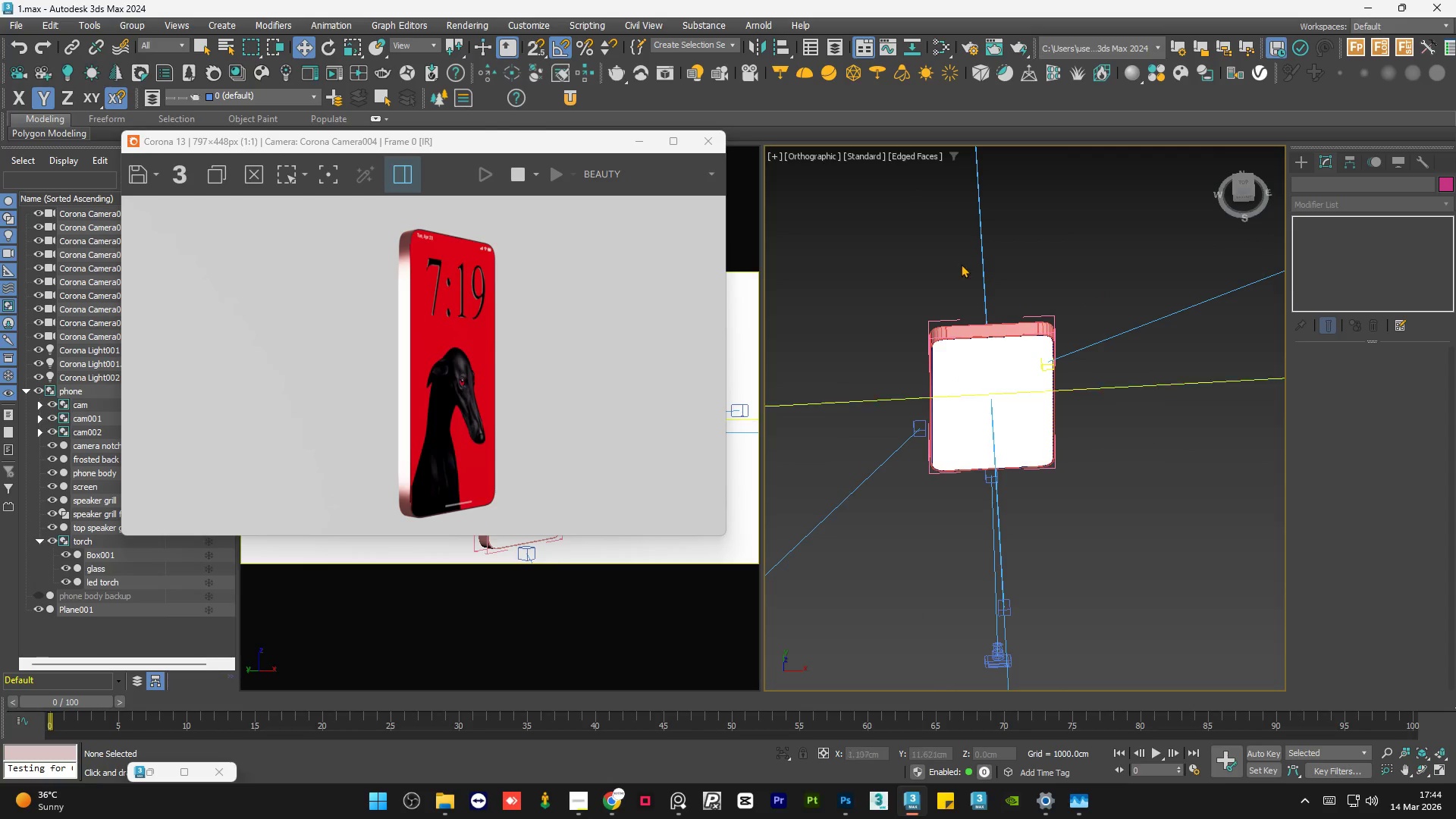 
left_click_drag(start_coordinate=[576, 140], to_coordinate=[592, 260])
 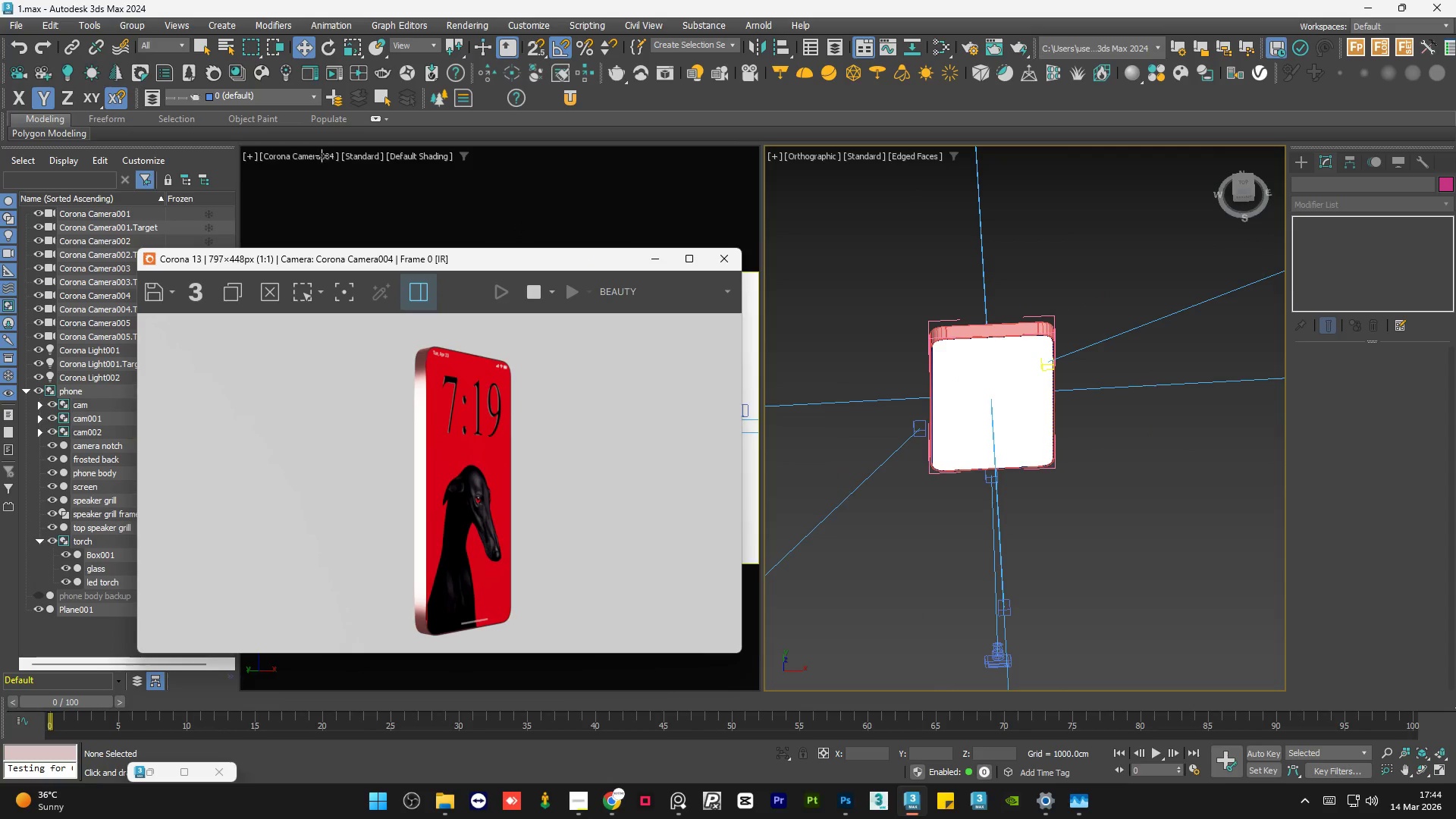 
left_click([322, 155])
 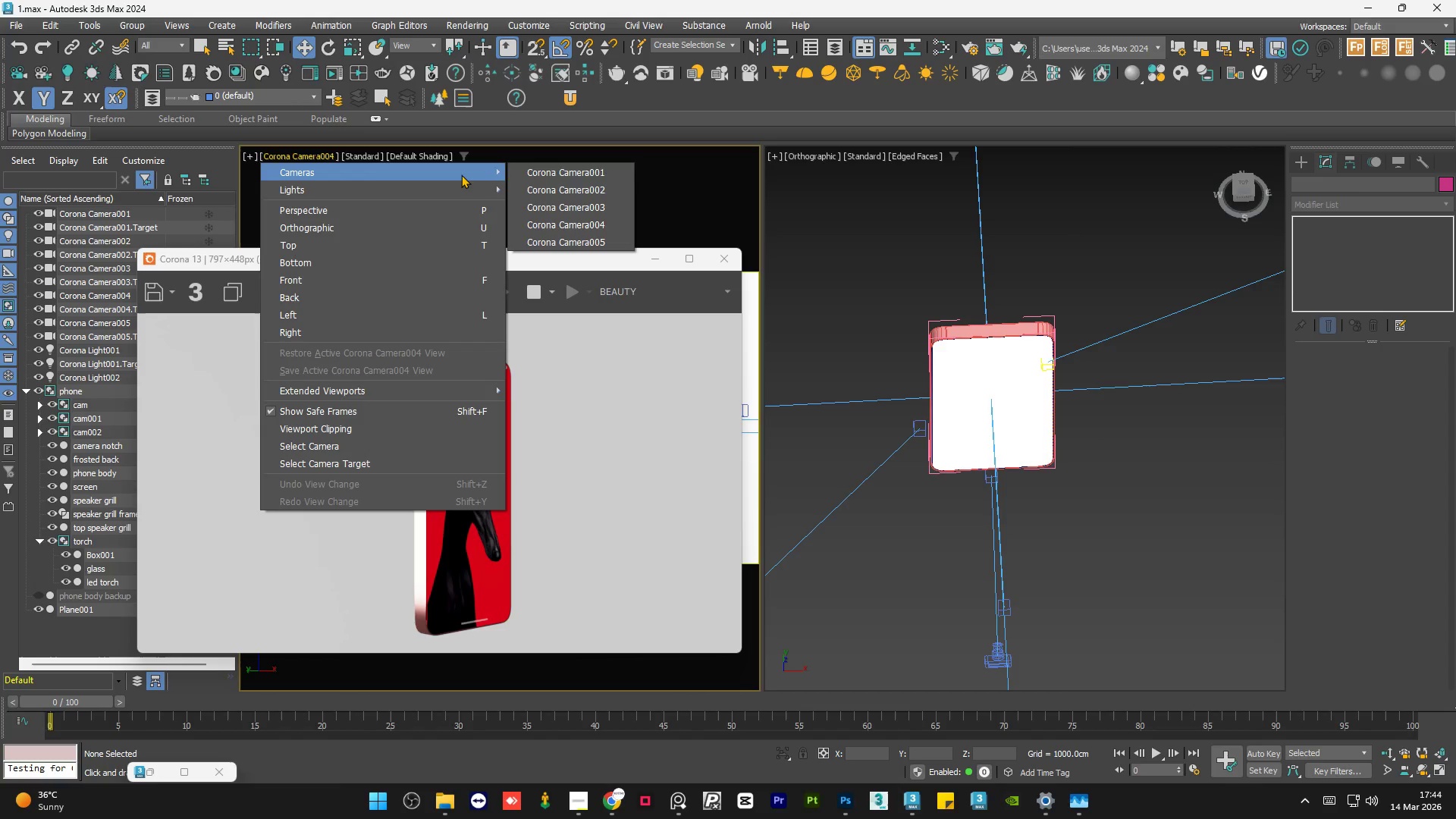 
left_click([535, 174])
 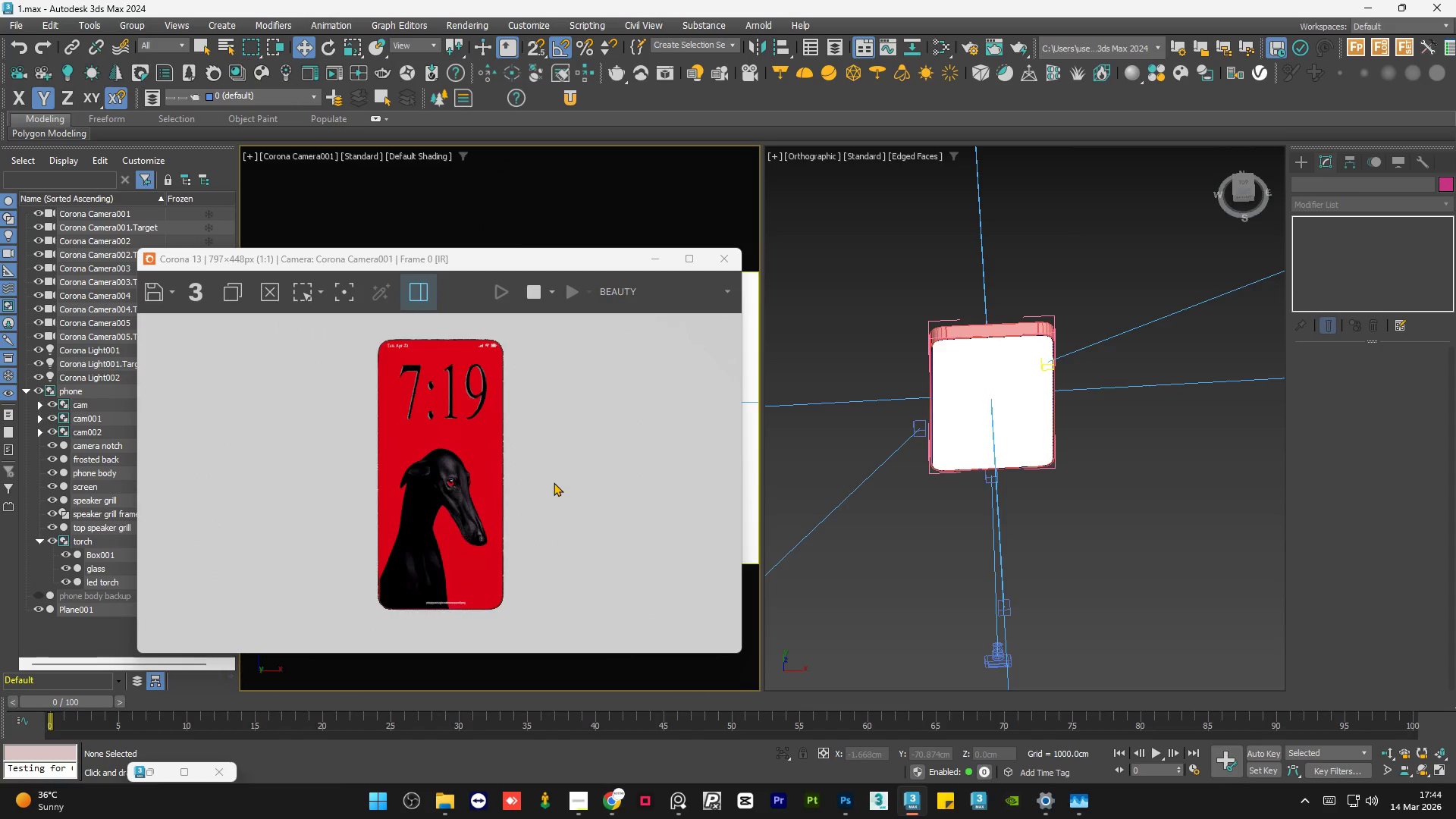 
scroll: coordinate [392, 352], scroll_direction: up, amount: 3.0
 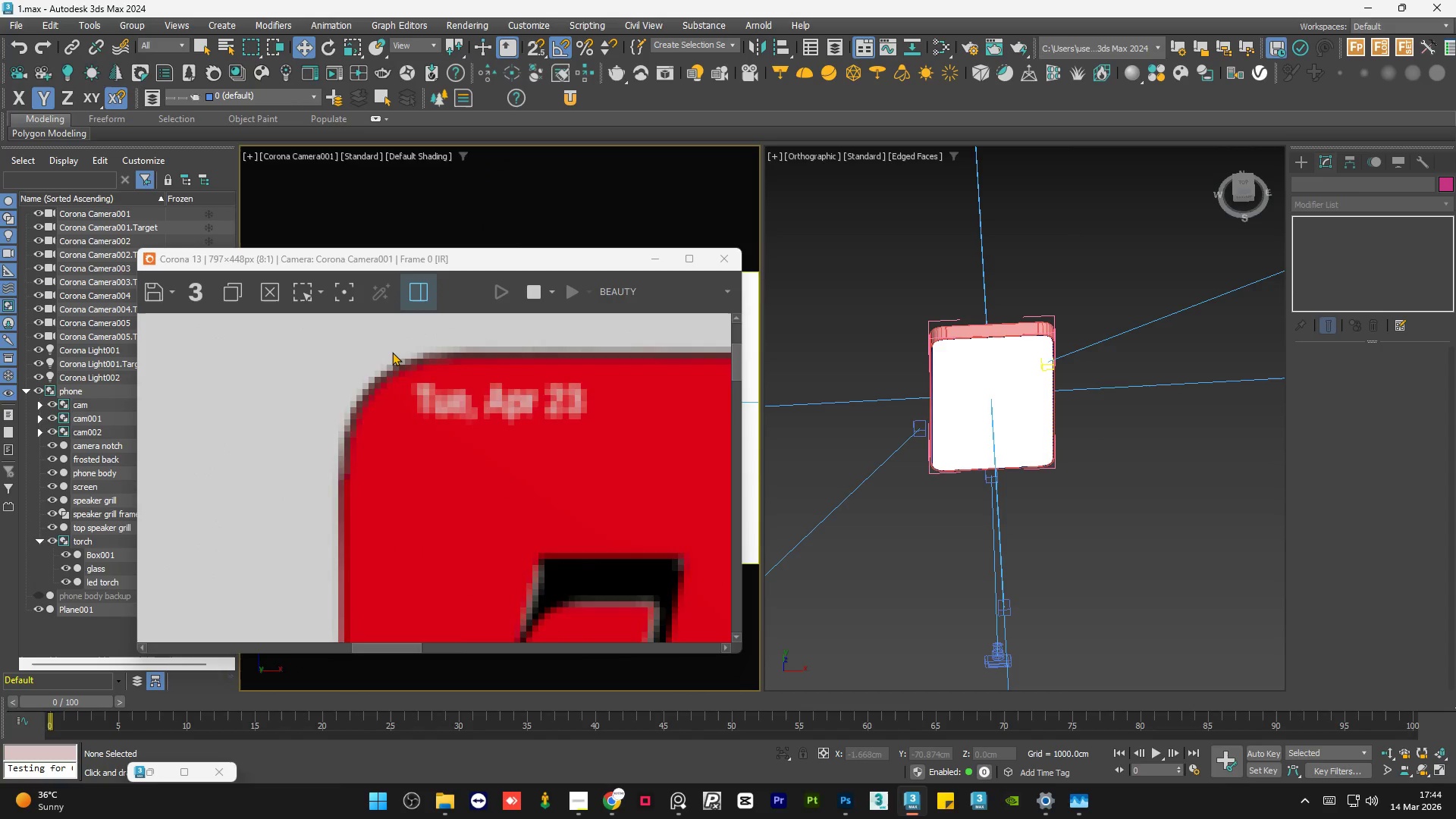 
scroll: coordinate [392, 352], scroll_direction: down, amount: 2.0
 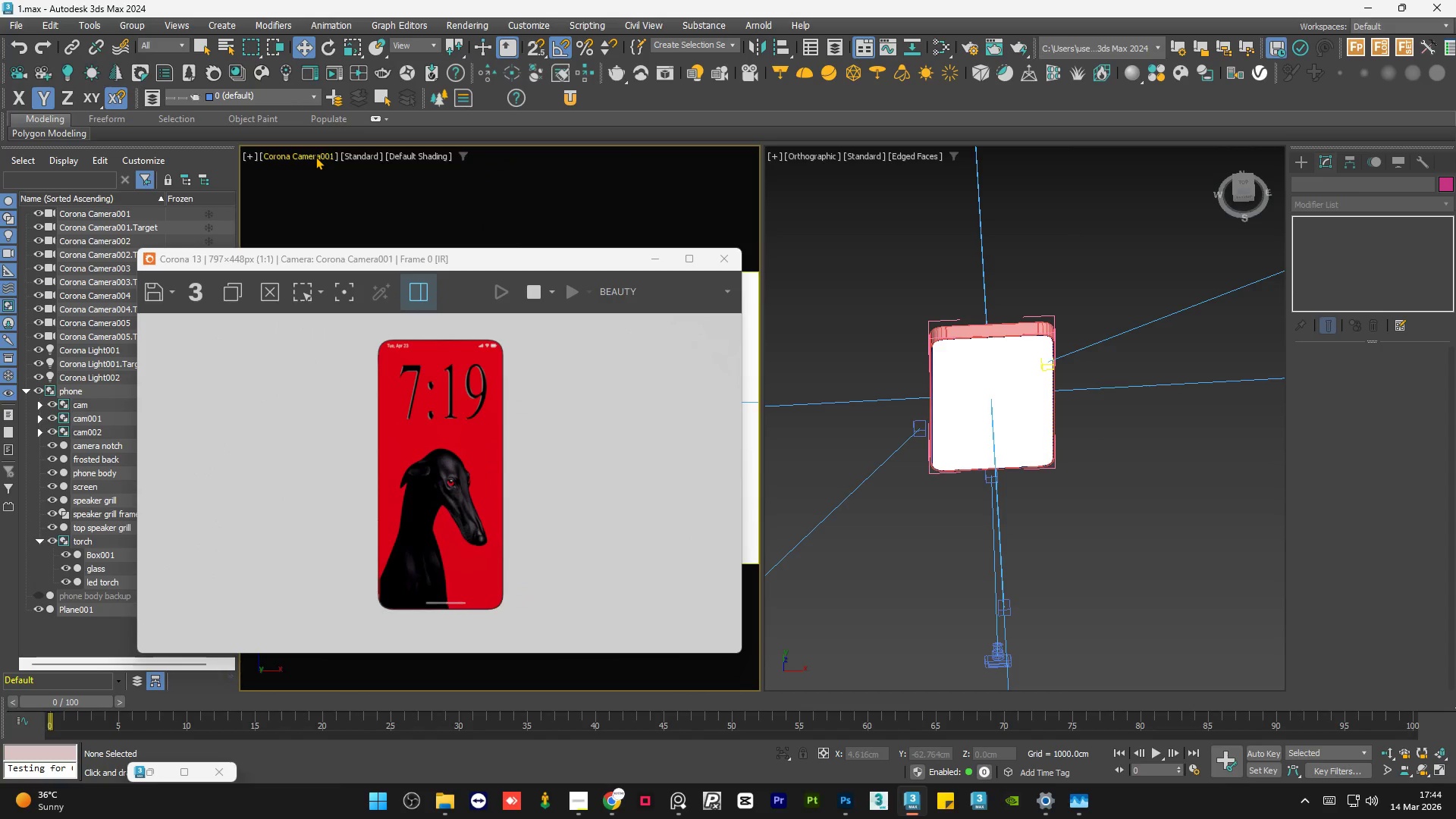 
left_click([315, 156])
 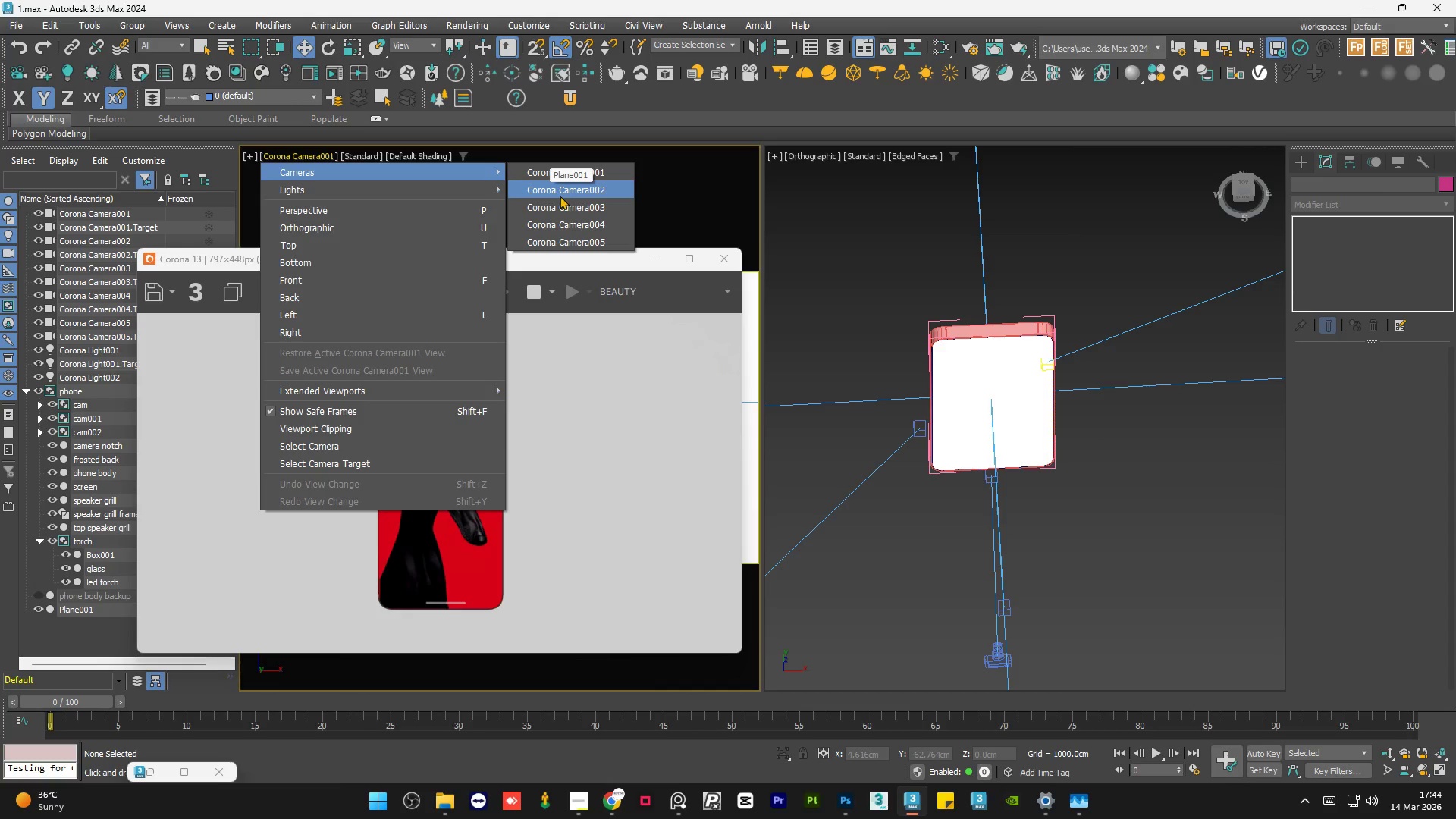 
left_click([563, 193])
 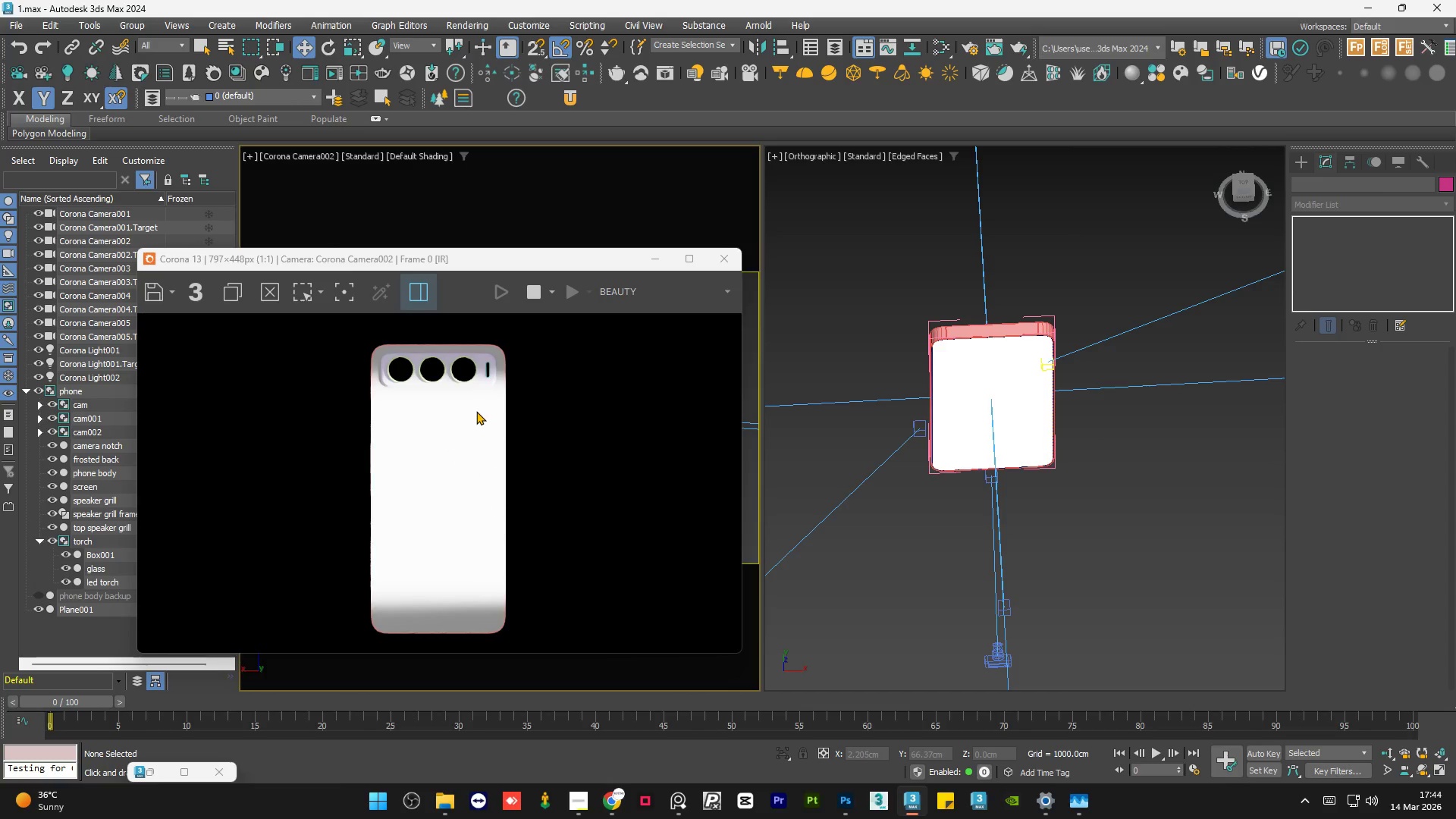 
scroll: coordinate [438, 436], scroll_direction: down, amount: 1.0
 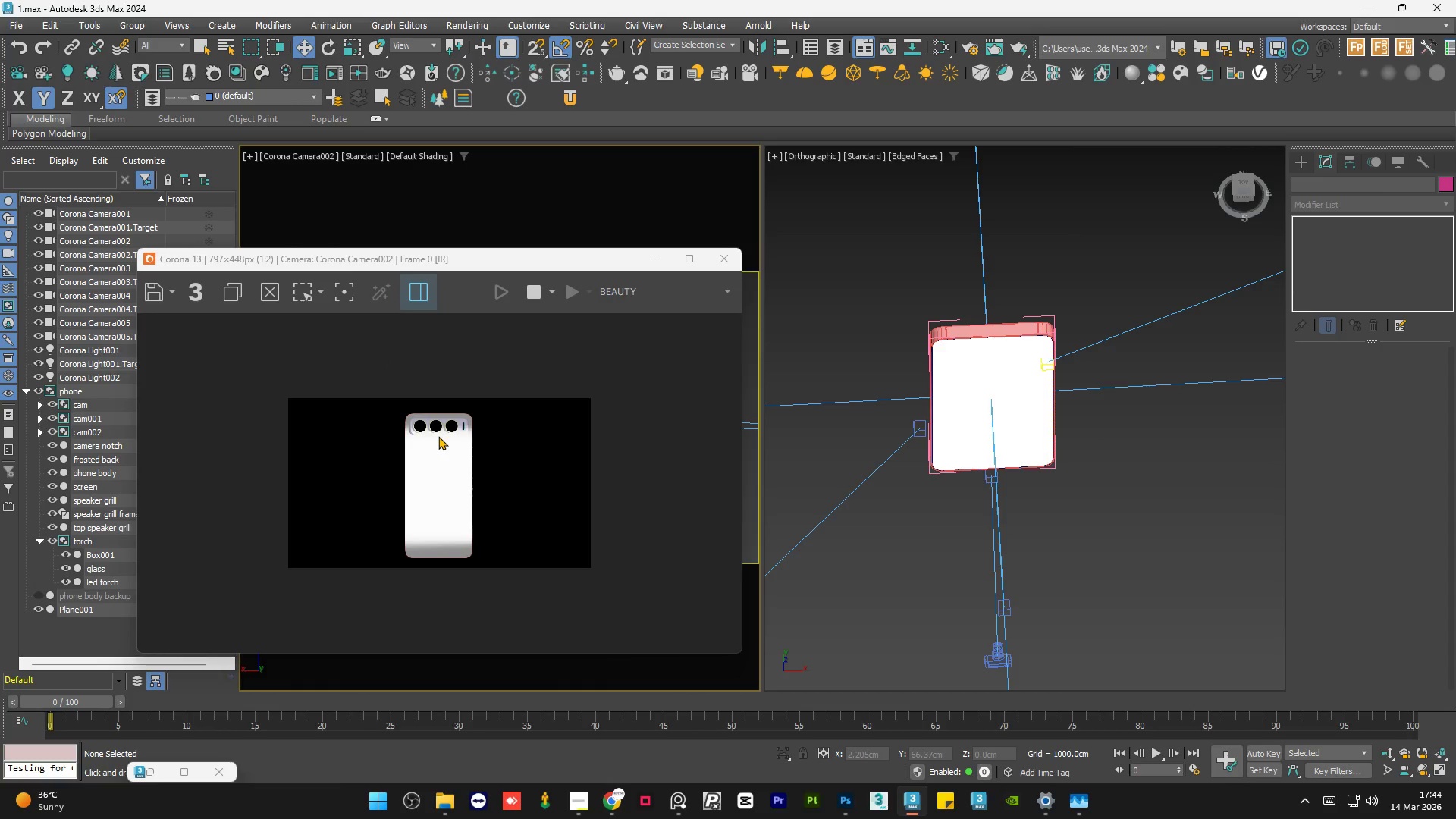 
scroll: coordinate [401, 351], scroll_direction: up, amount: 3.0
 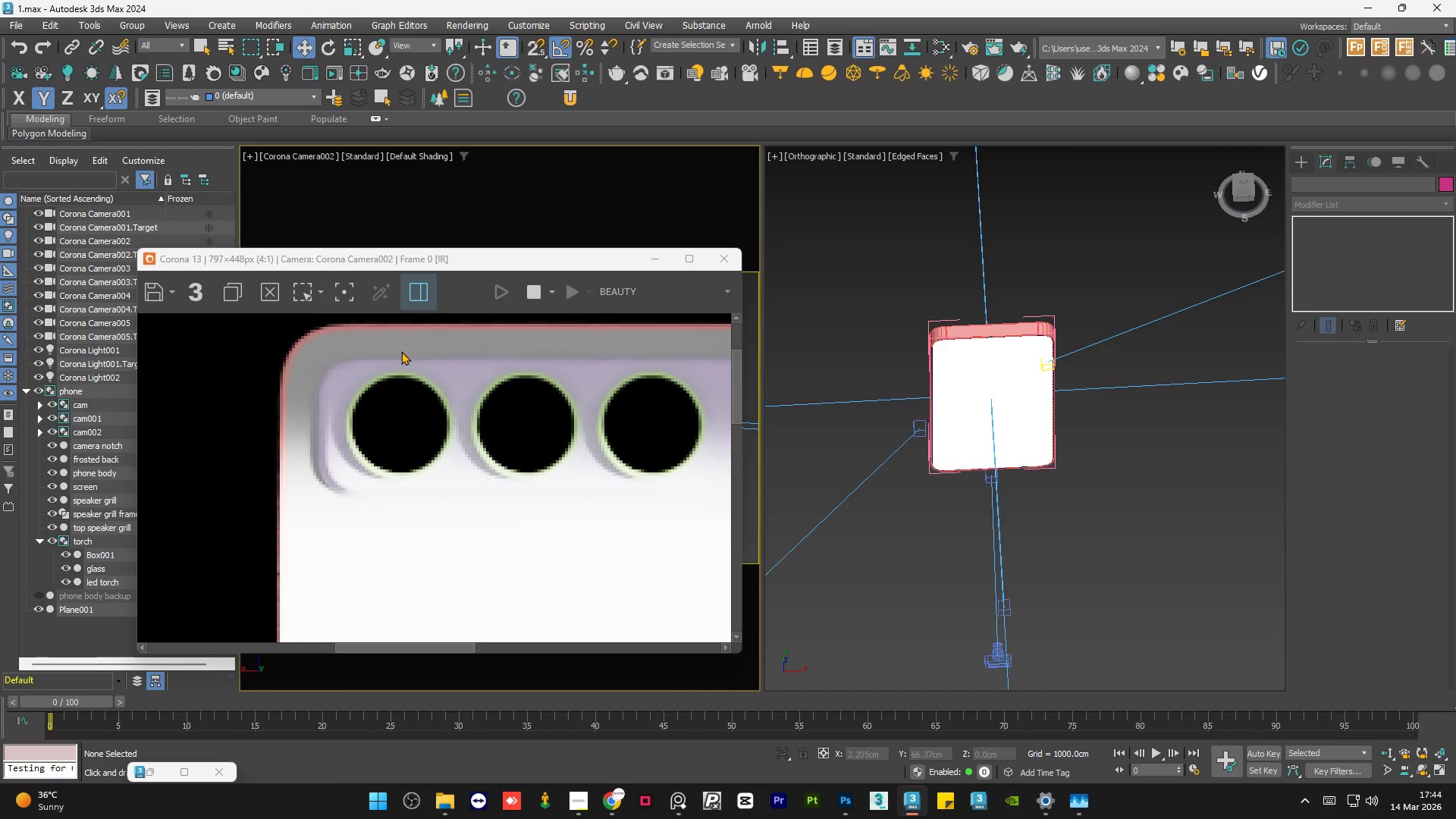 
scroll: coordinate [401, 351], scroll_direction: down, amount: 2.0
 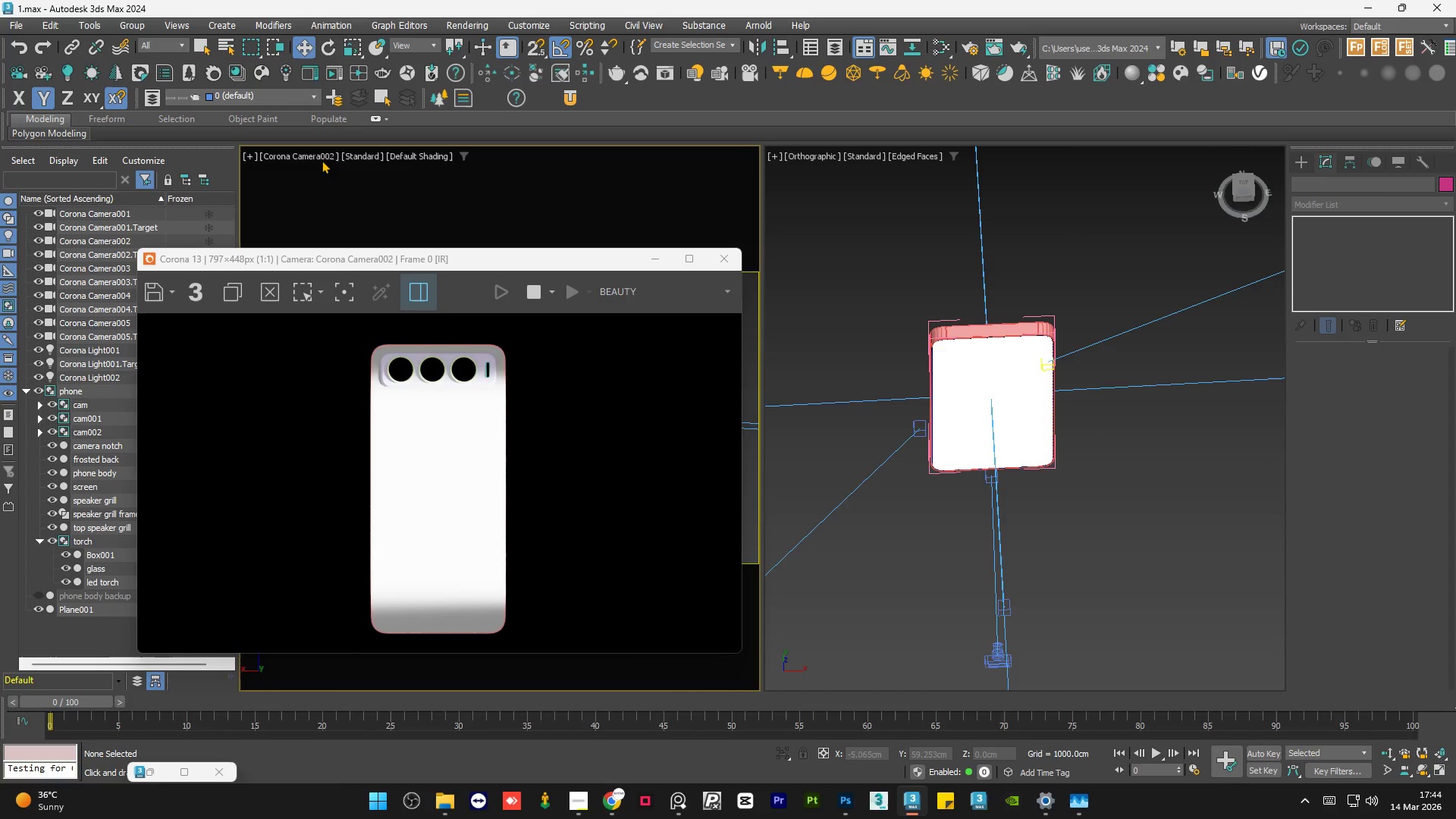 
left_click([322, 155])
 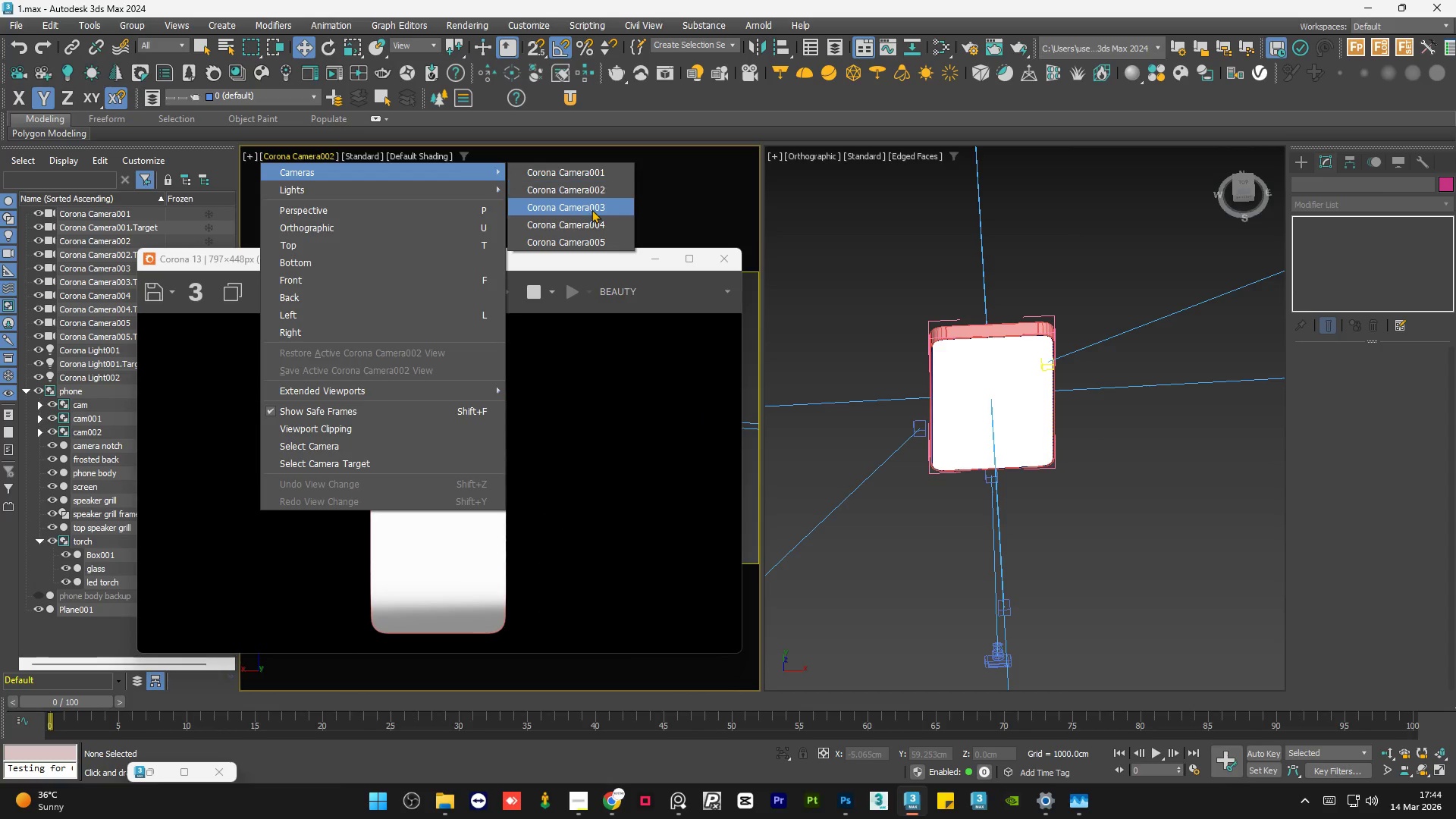 
left_click([592, 209])
 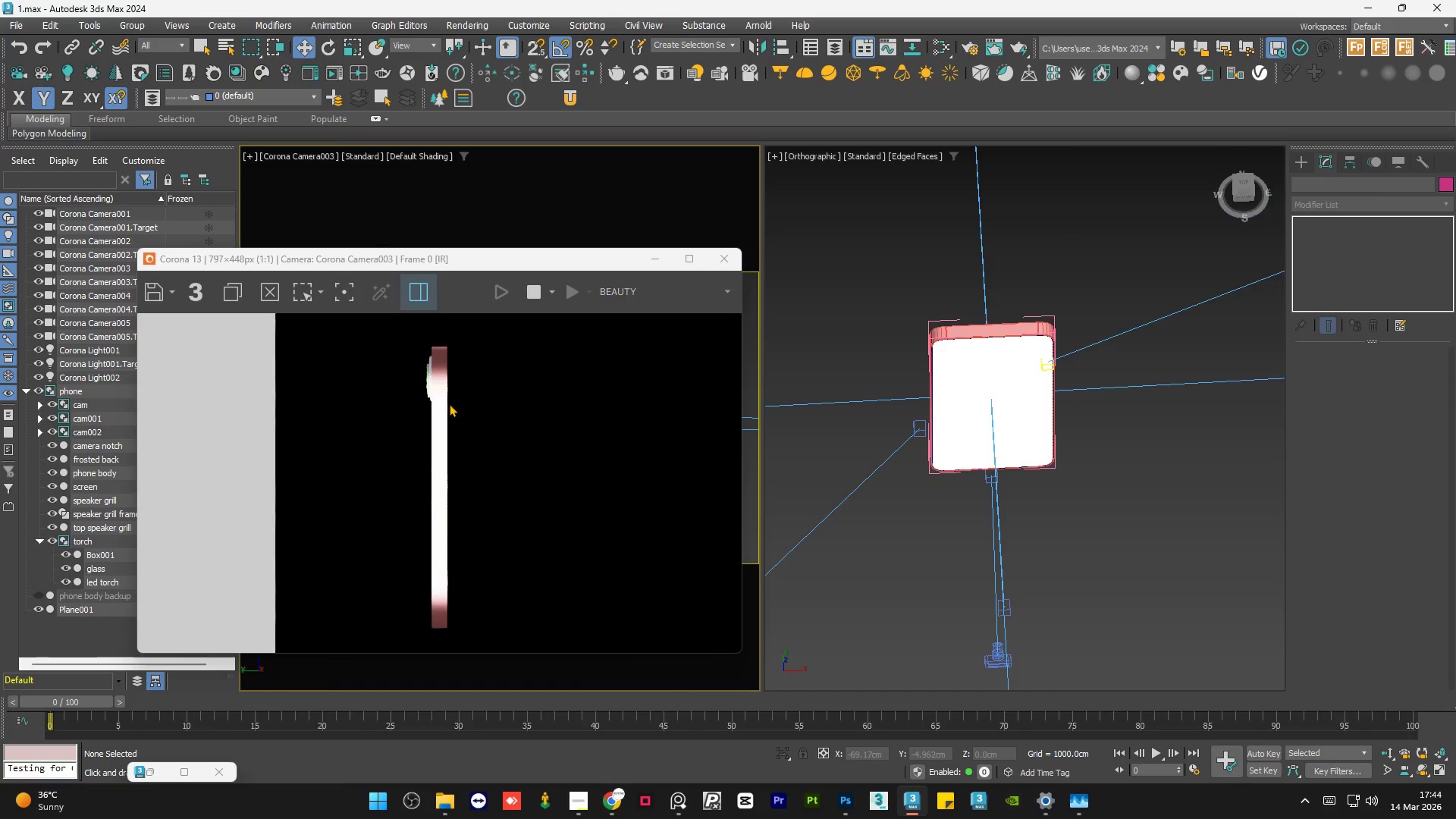 
scroll: coordinate [449, 414], scroll_direction: down, amount: 1.0
 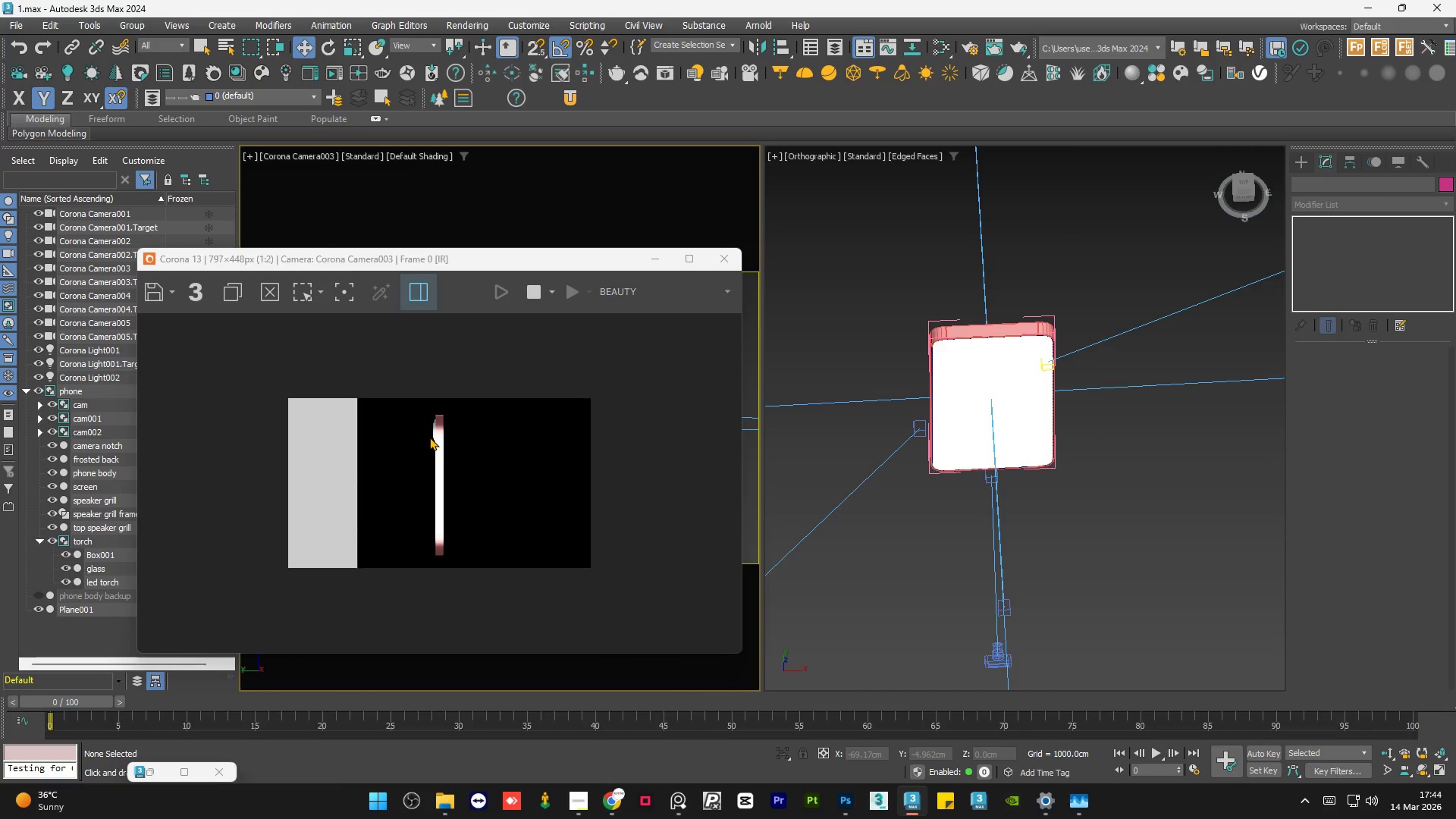 
scroll: coordinate [429, 437], scroll_direction: up, amount: 1.0
 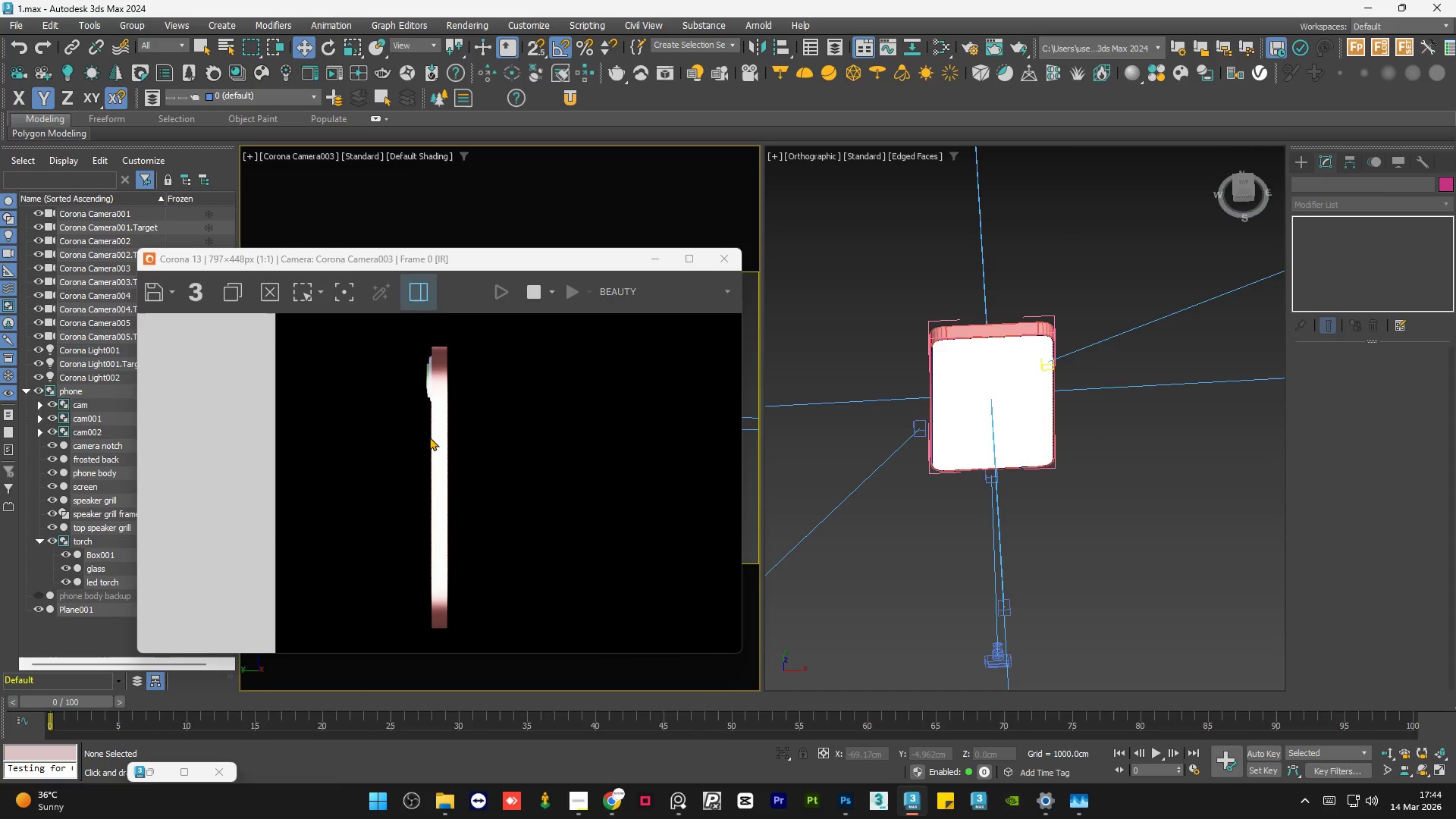 
scroll: coordinate [429, 437], scroll_direction: down, amount: 1.0
 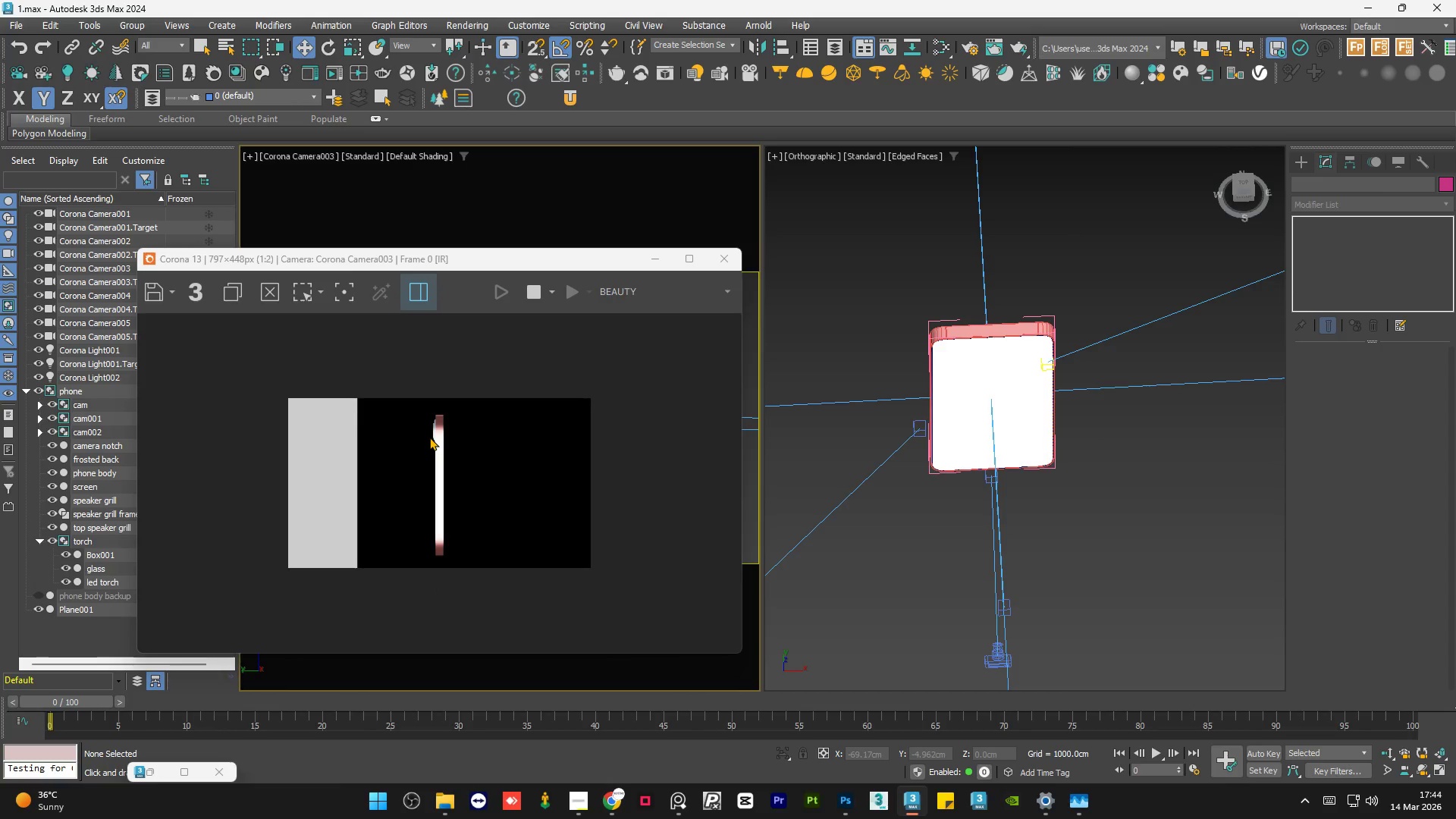 
scroll: coordinate [429, 437], scroll_direction: up, amount: 1.0
 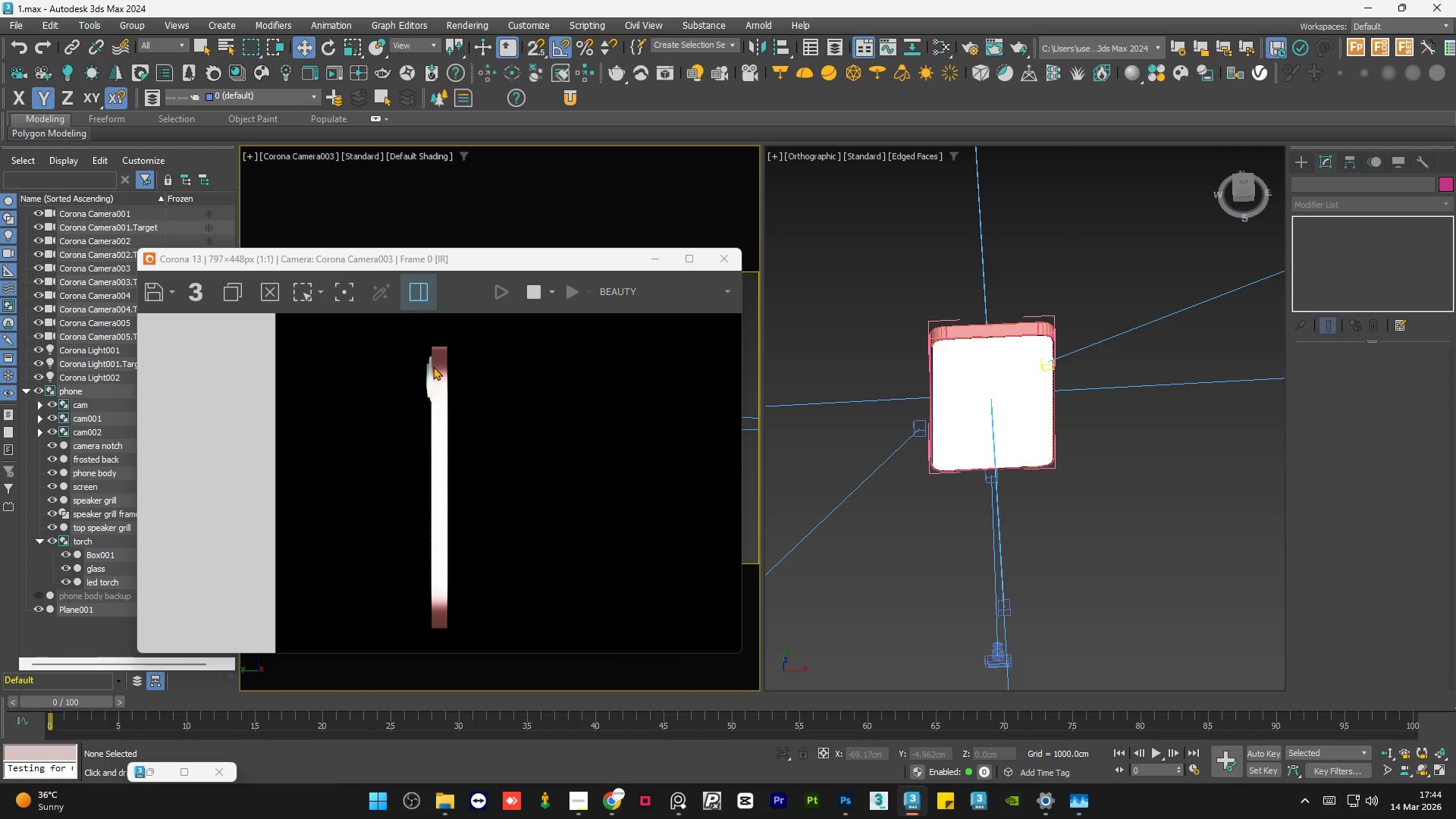 
scroll: coordinate [435, 359], scroll_direction: none, amount: 0.0
 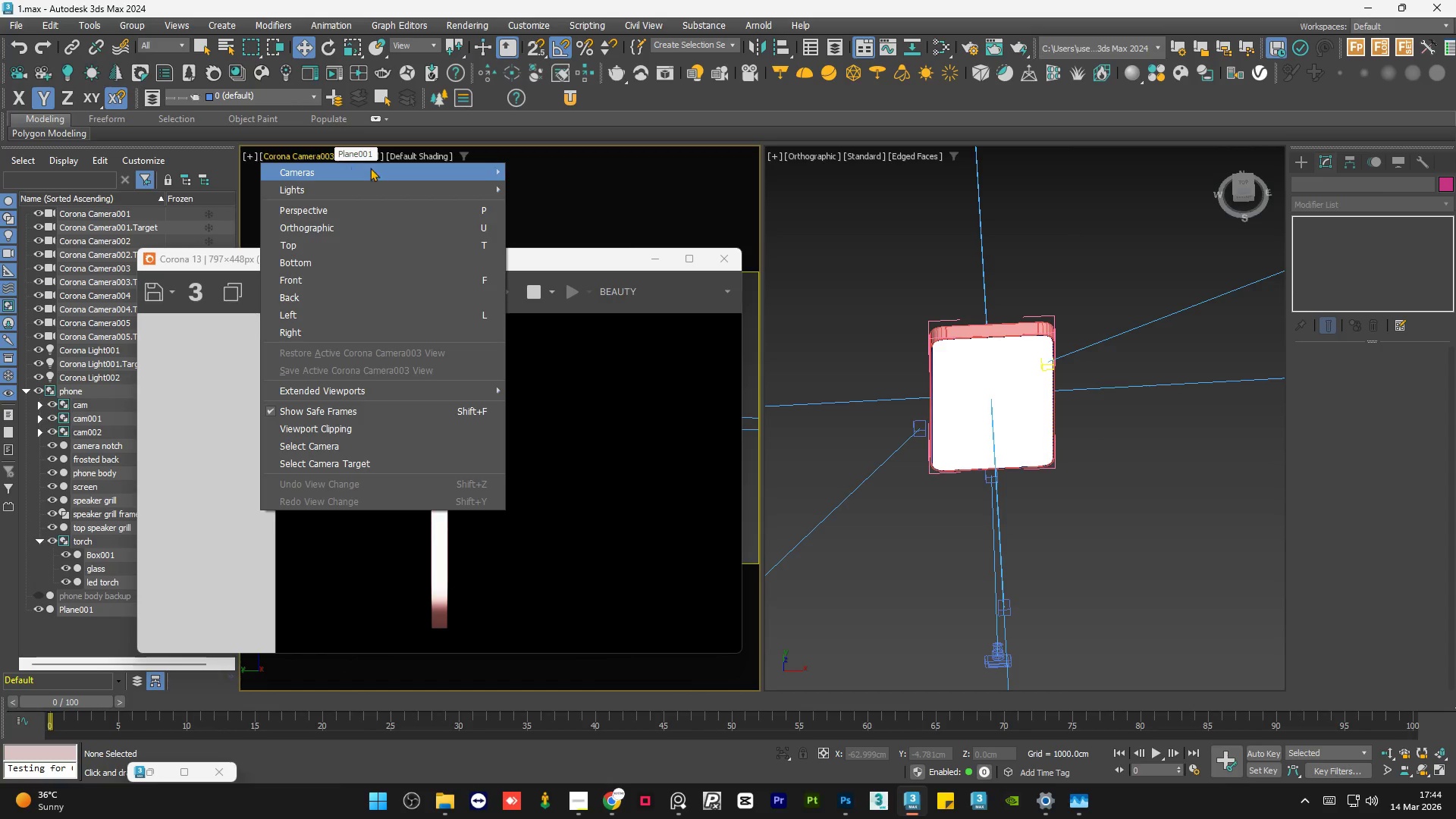 
left_click([559, 222])
 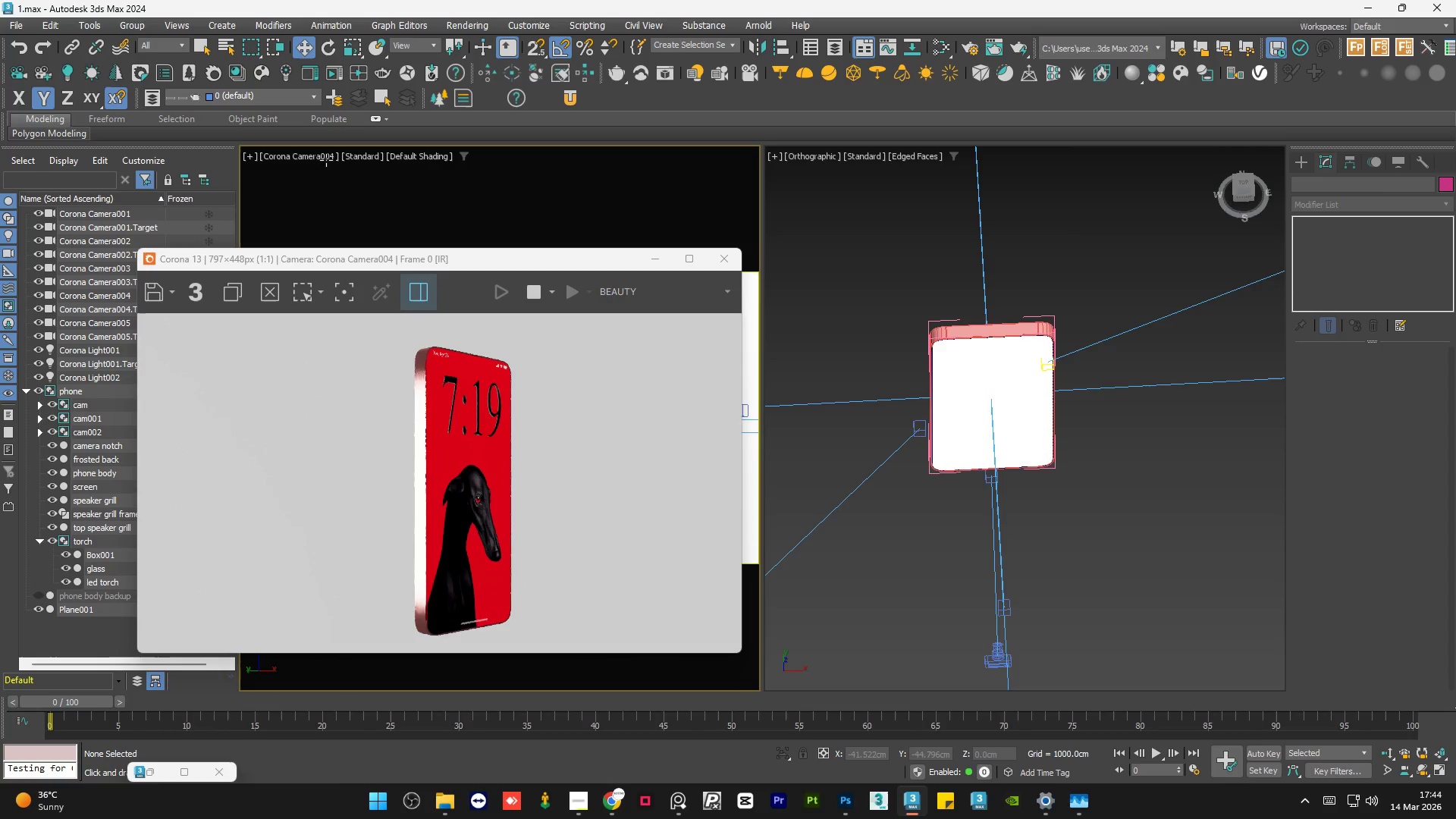 
left_click([328, 151])
 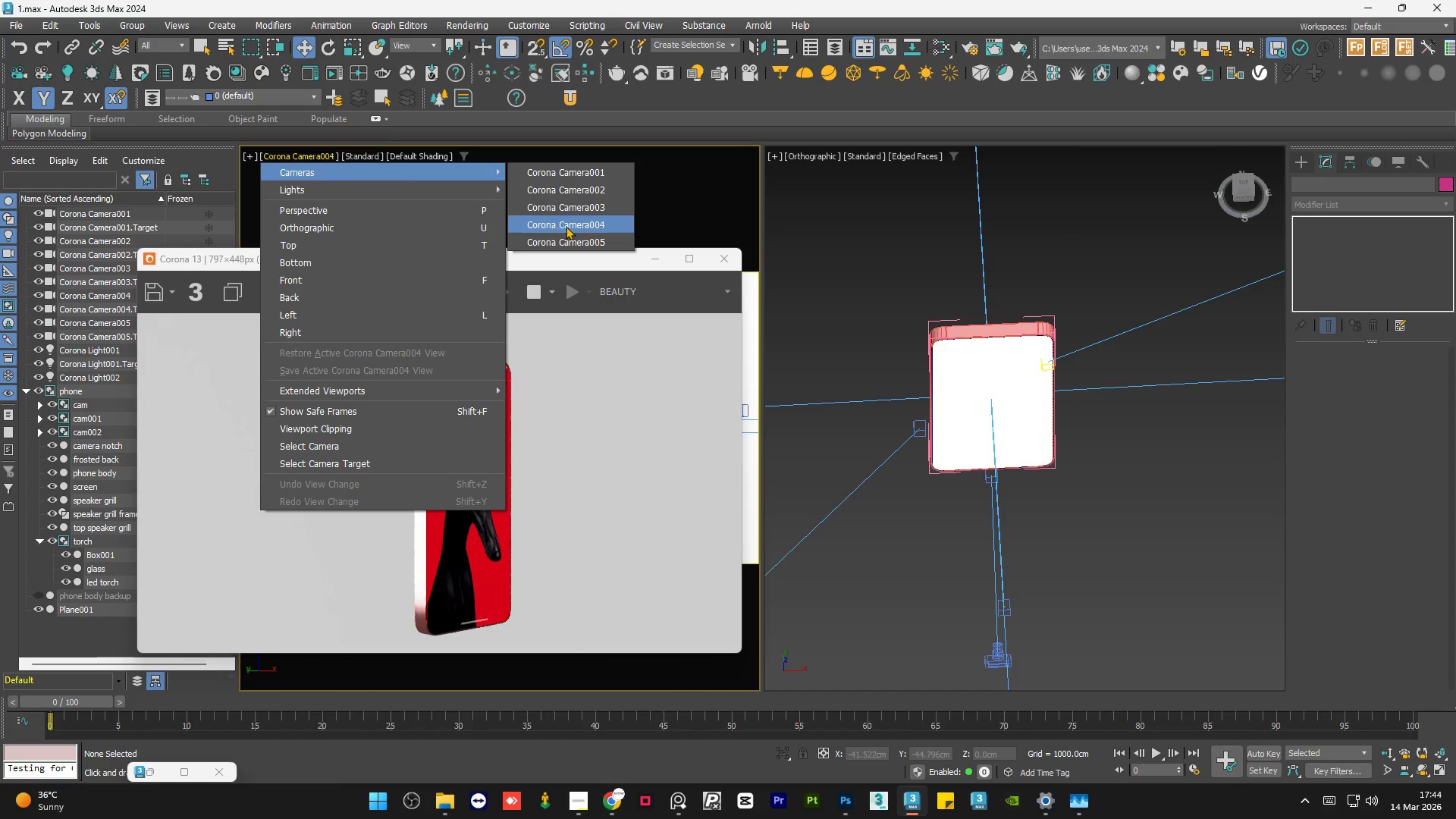 
left_click([572, 239])
 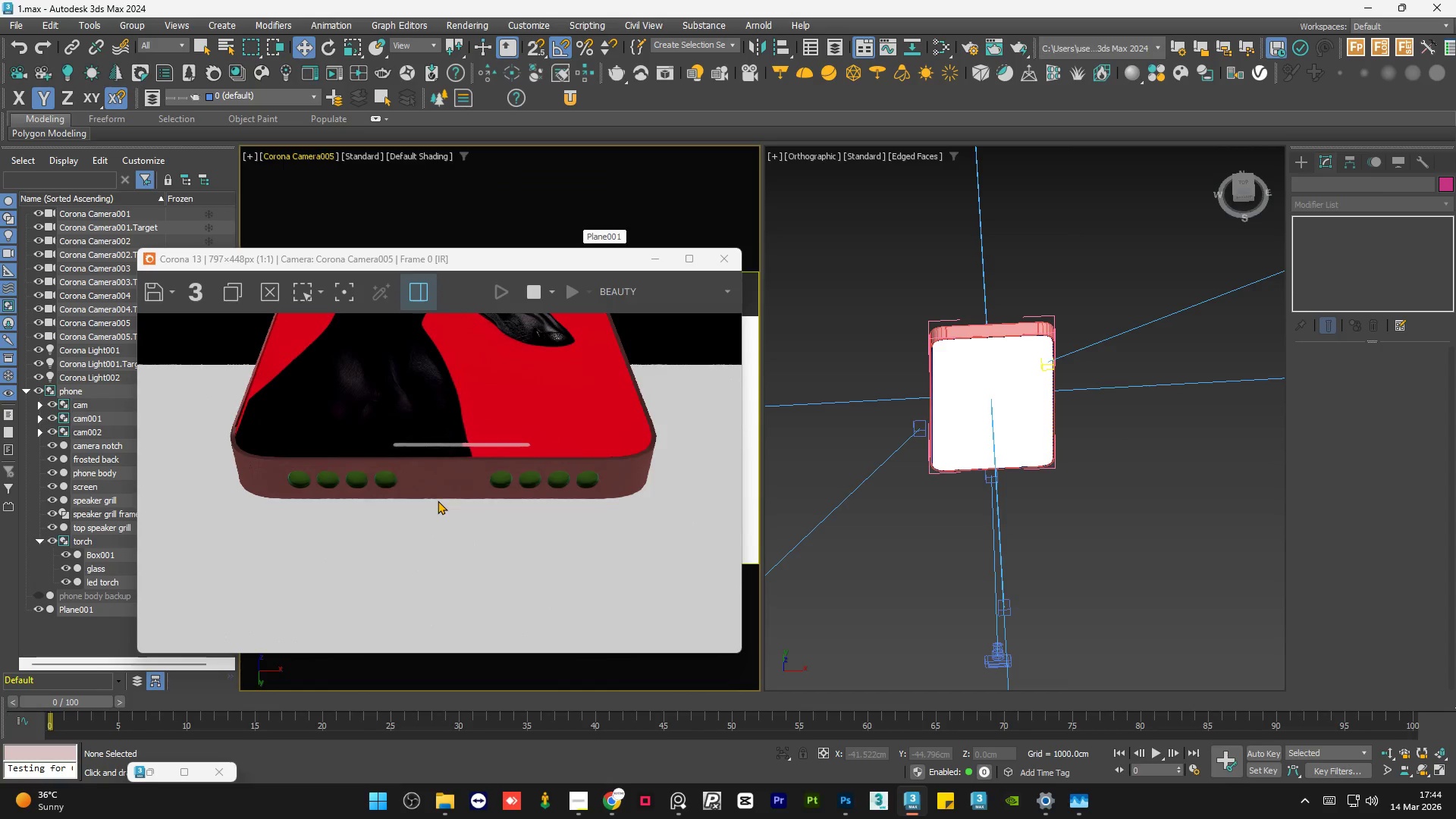 
scroll: coordinate [438, 500], scroll_direction: down, amount: 1.0
 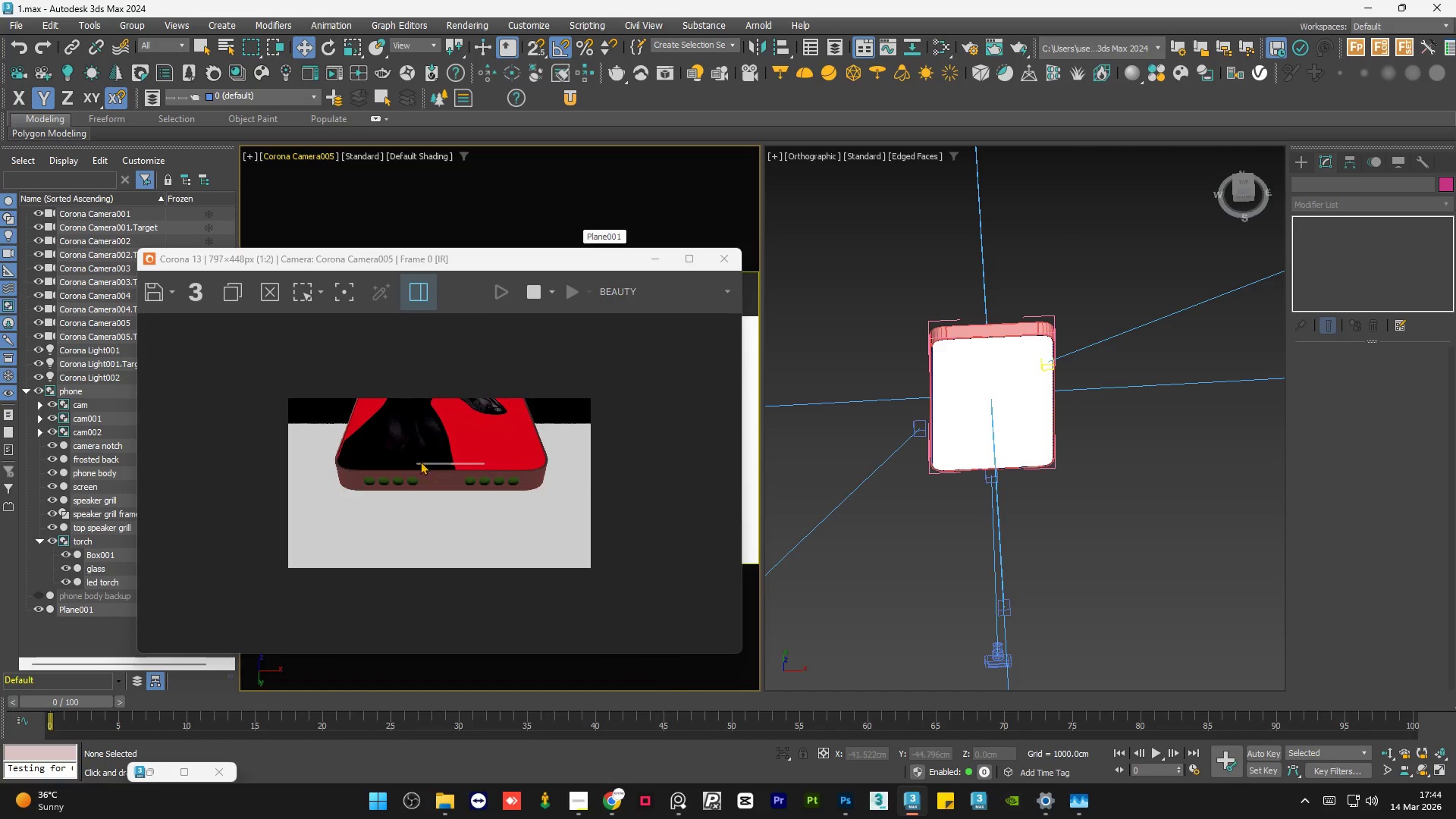 
scroll: coordinate [401, 463], scroll_direction: up, amount: 2.0
 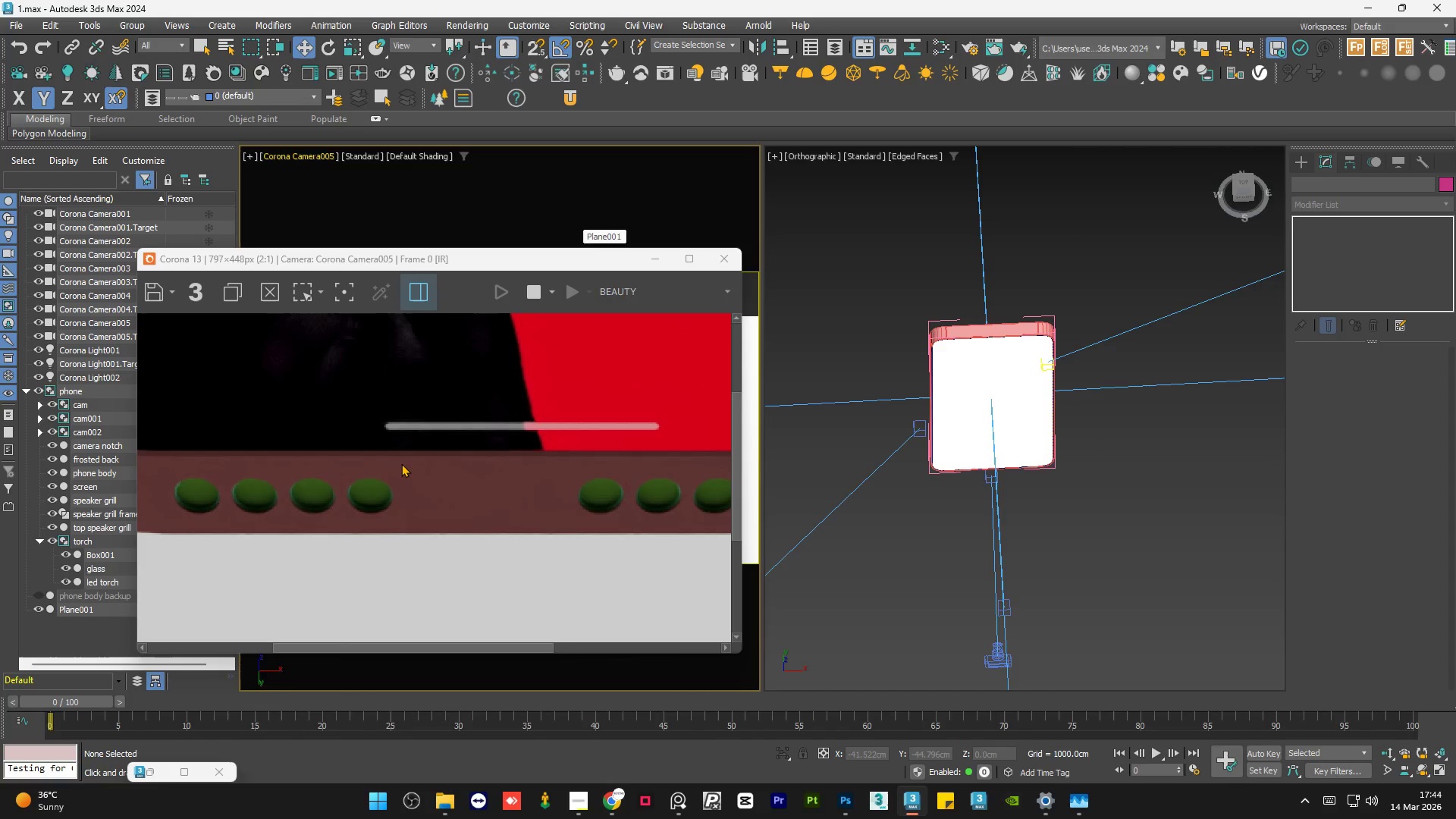 
scroll: coordinate [401, 463], scroll_direction: down, amount: 1.0
 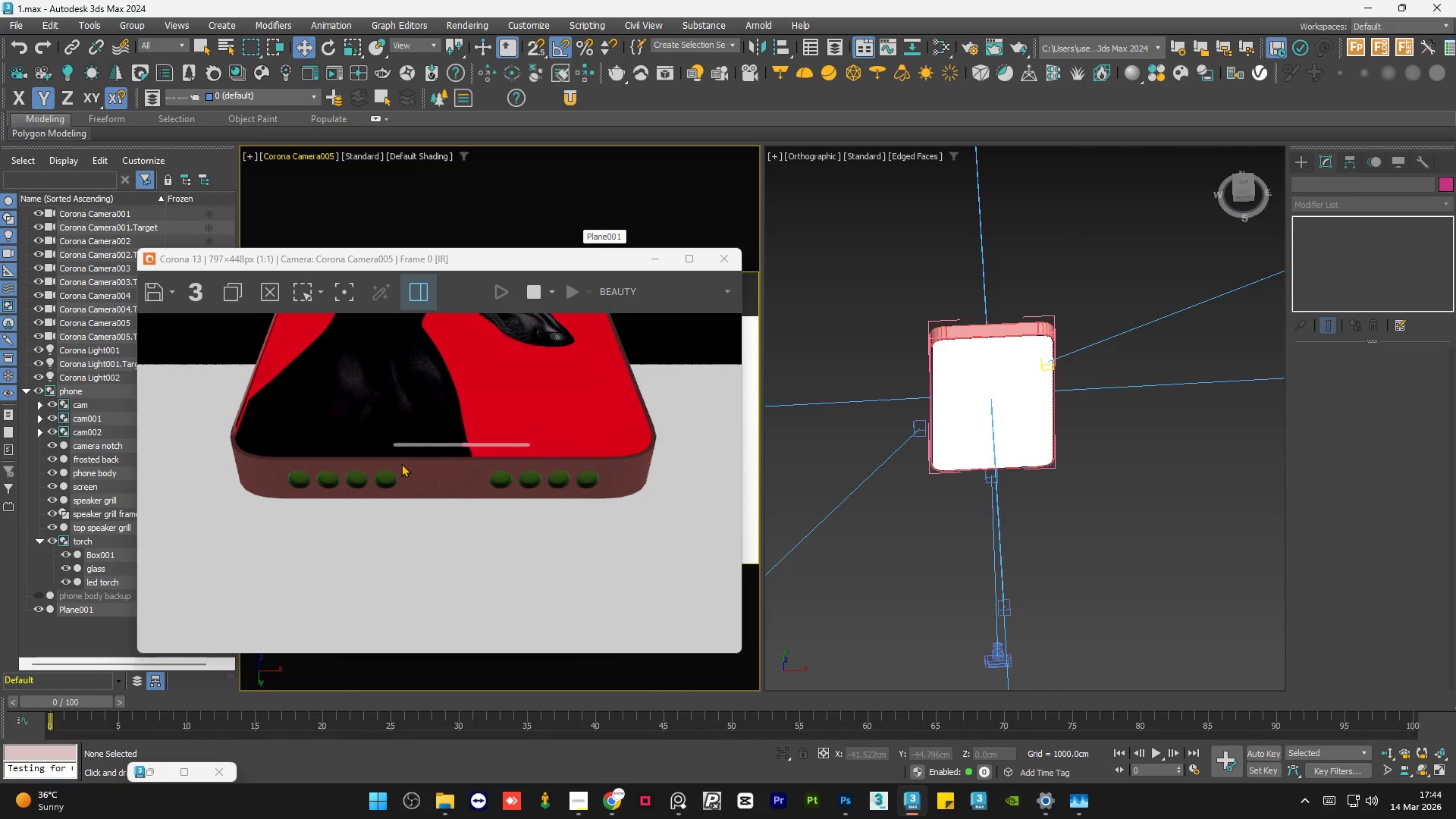 
scroll: coordinate [452, 475], scroll_direction: none, amount: 0.0
 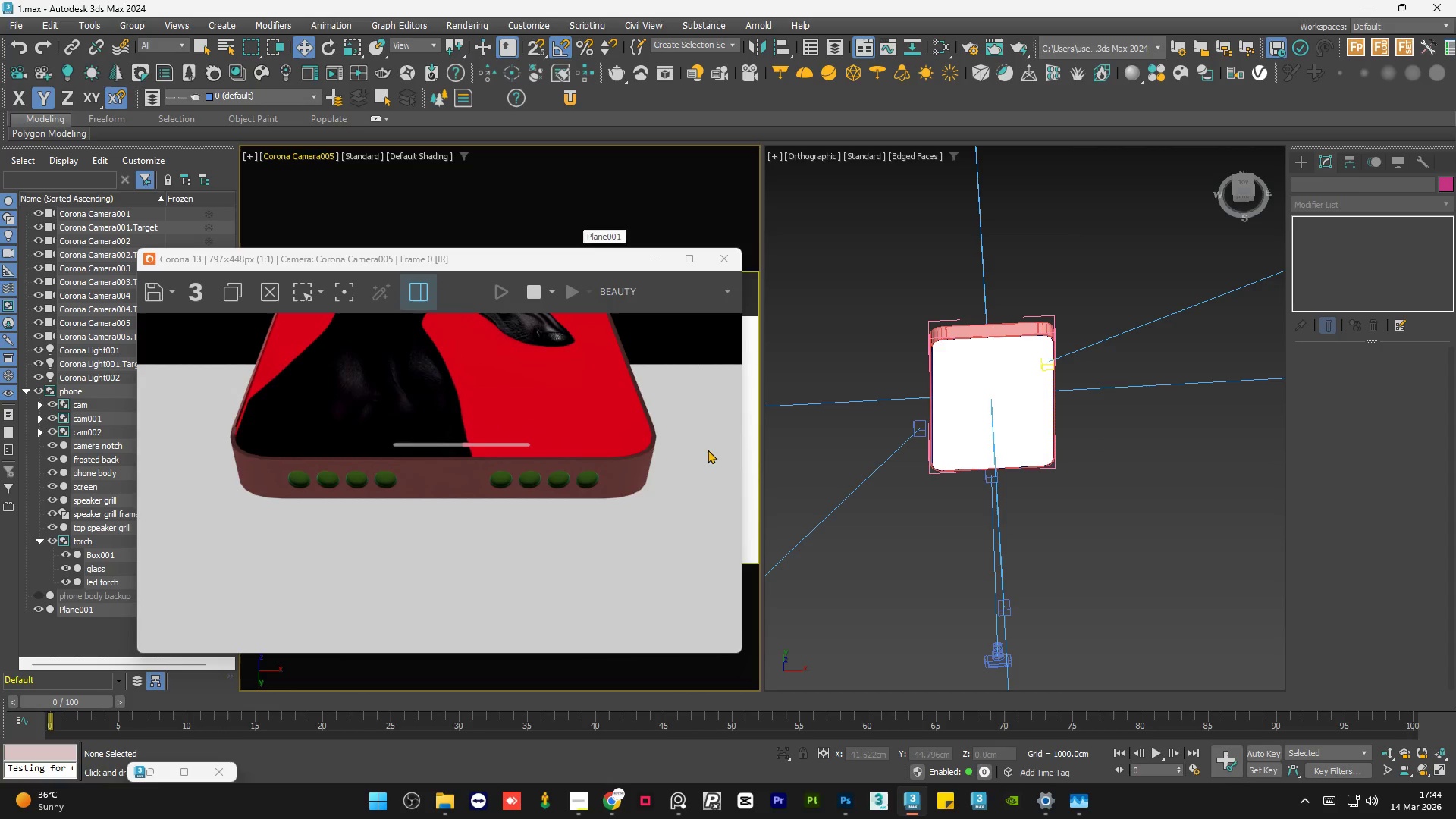 
scroll: coordinate [648, 445], scroll_direction: up, amount: 2.0
 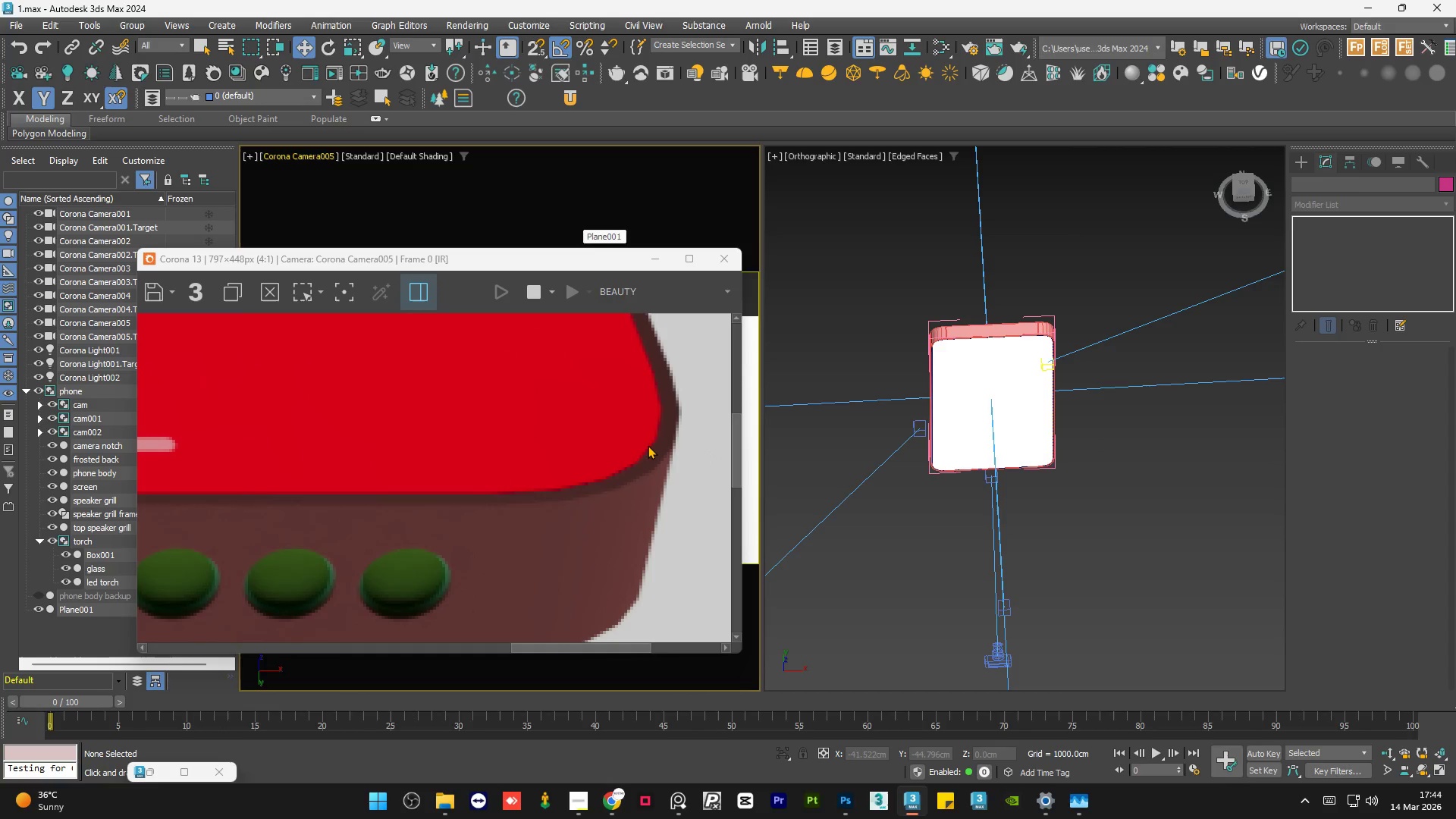 
scroll: coordinate [554, 506], scroll_direction: down, amount: 2.0
 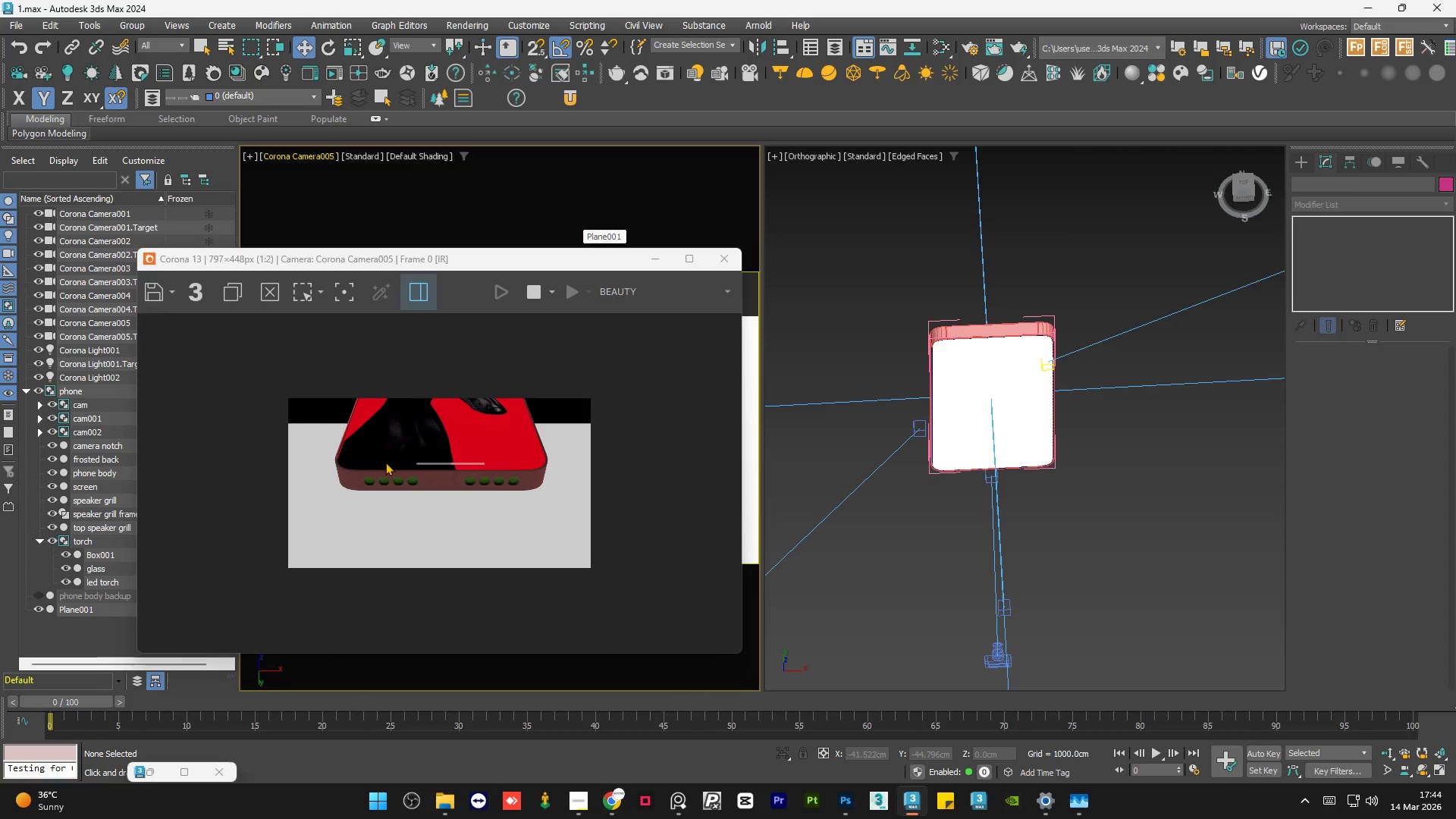 
scroll: coordinate [264, 406], scroll_direction: up, amount: 2.0
 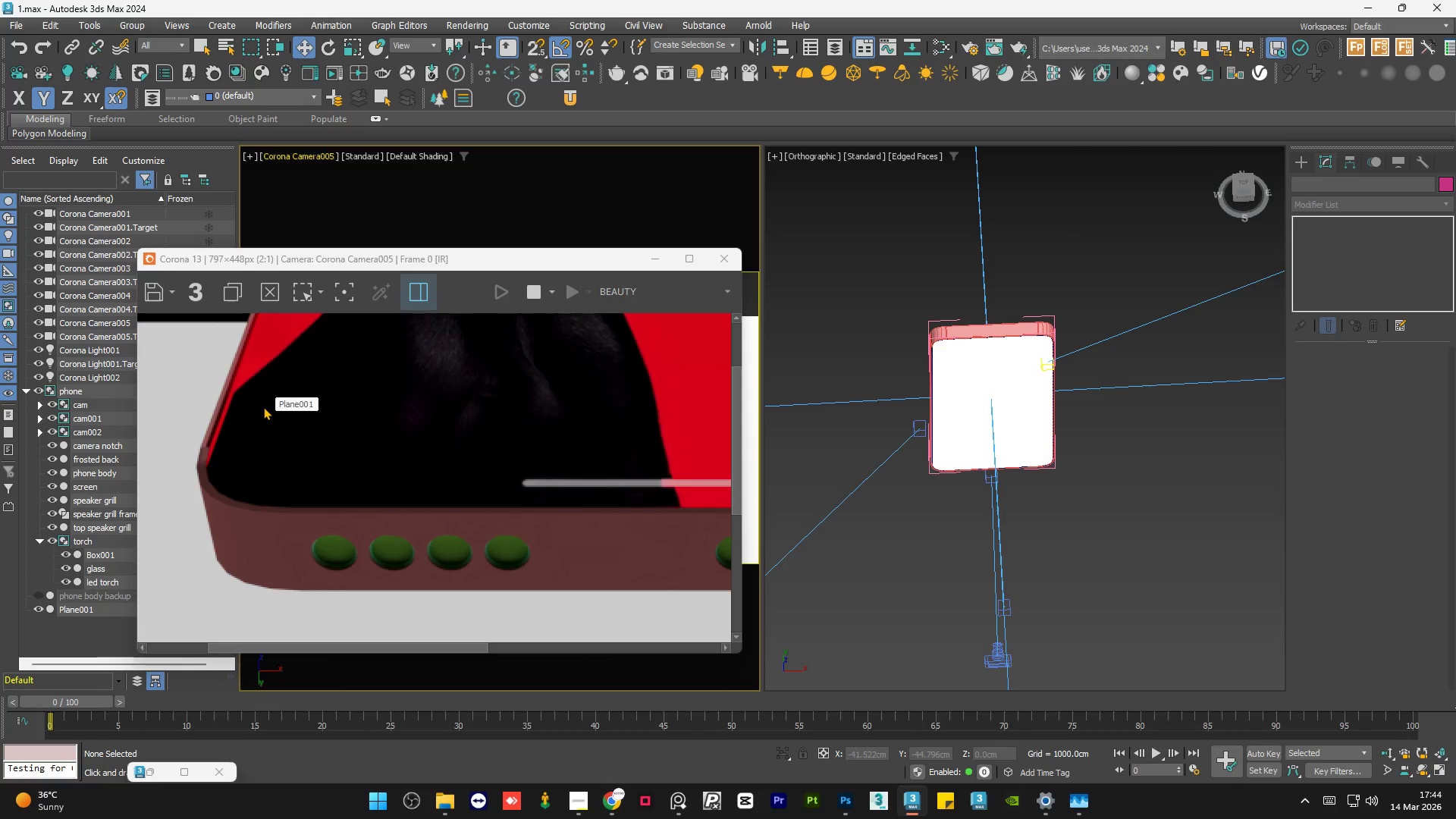 
scroll: coordinate [263, 406], scroll_direction: down, amount: 1.0
 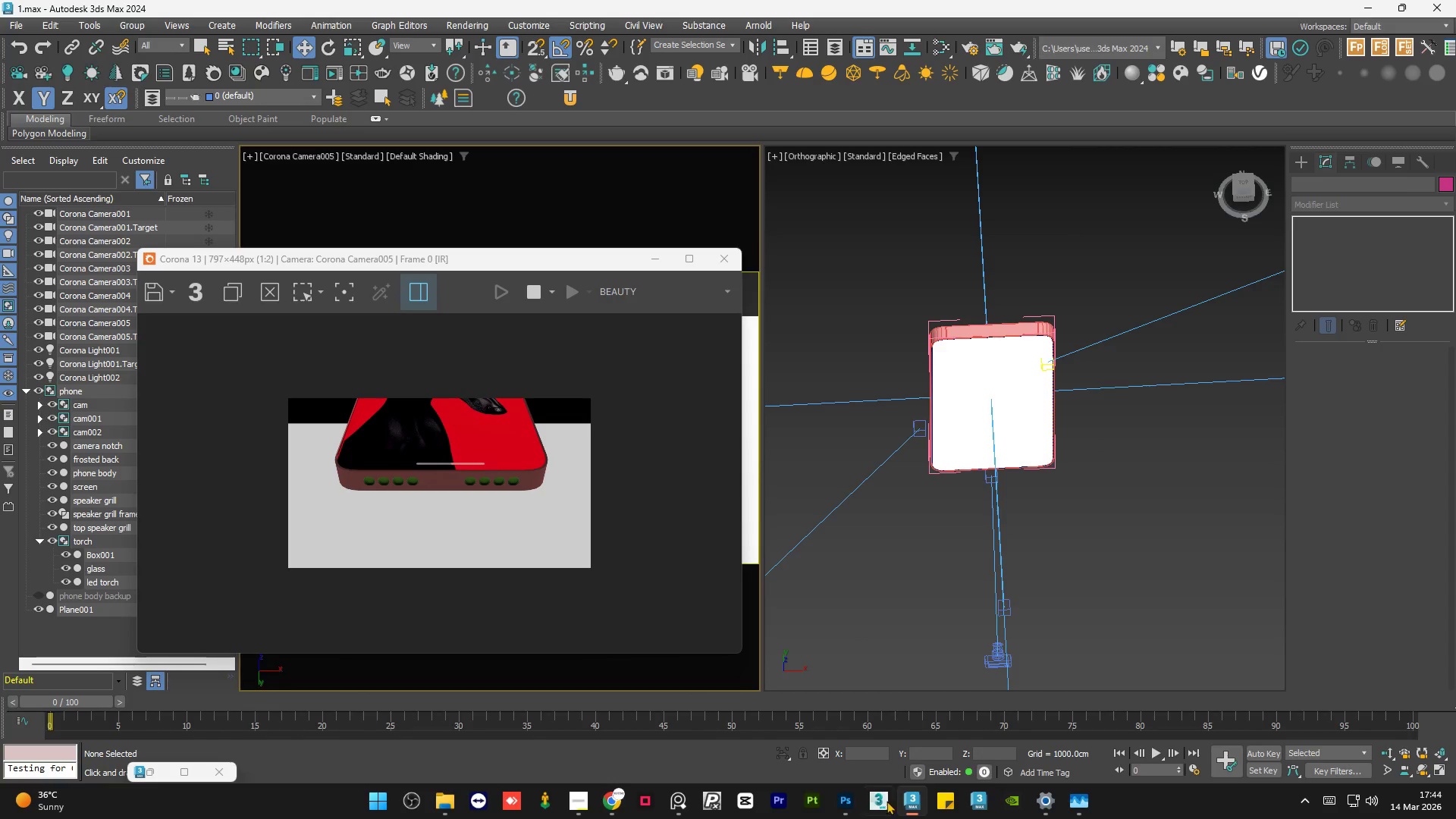 
left_click([848, 811])
 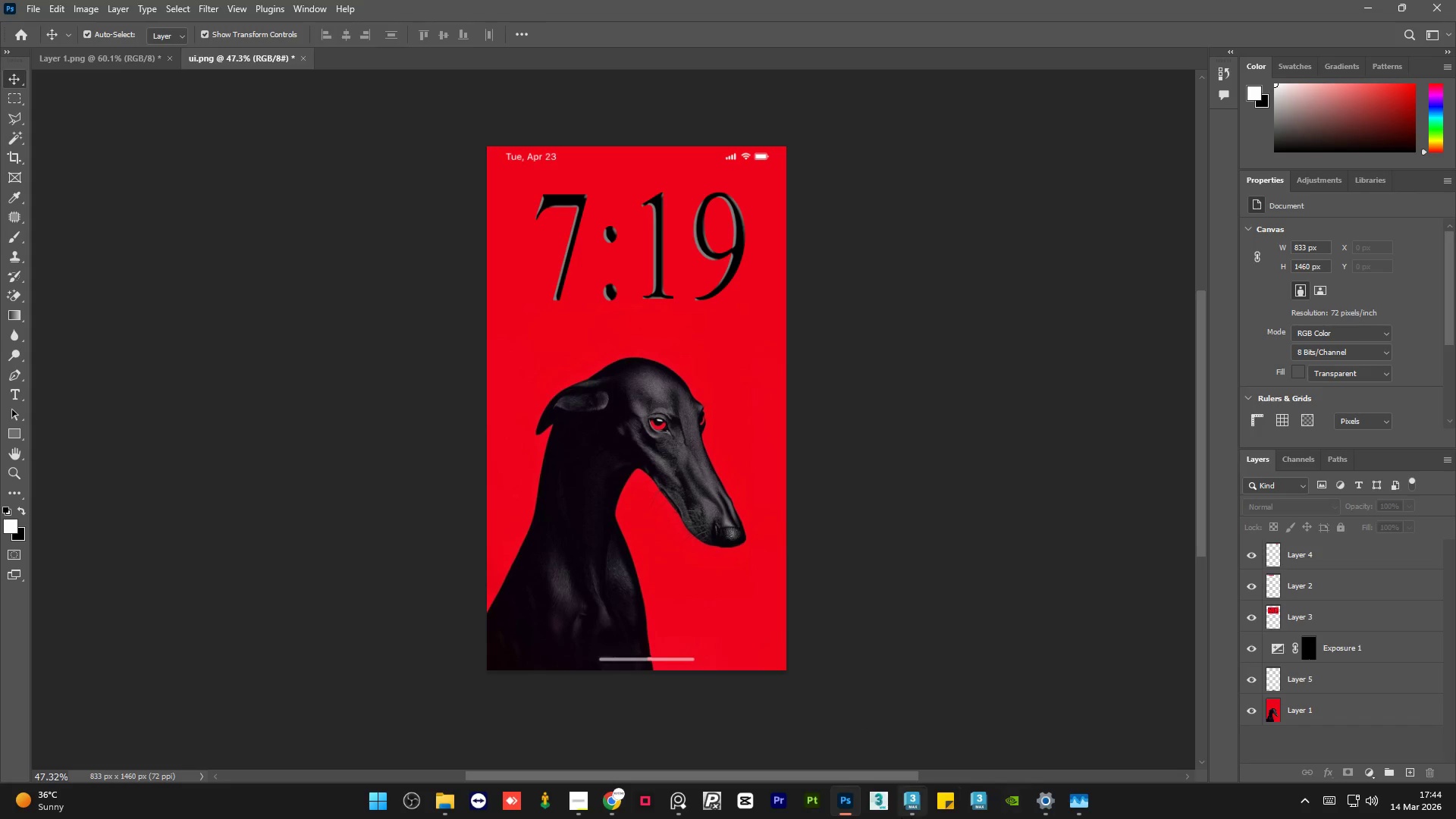 
wait(5.97)
 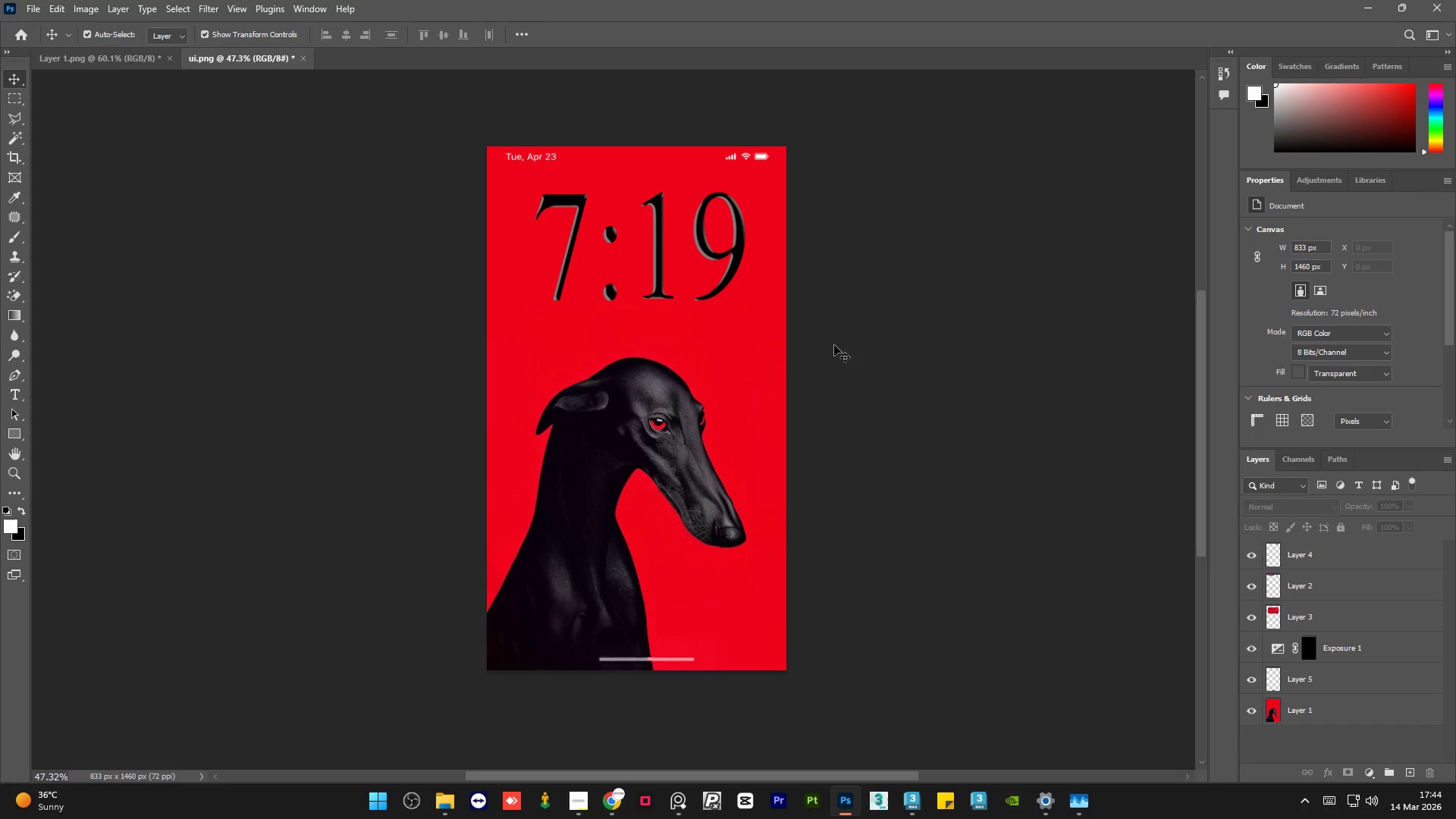 
left_click([916, 725])
 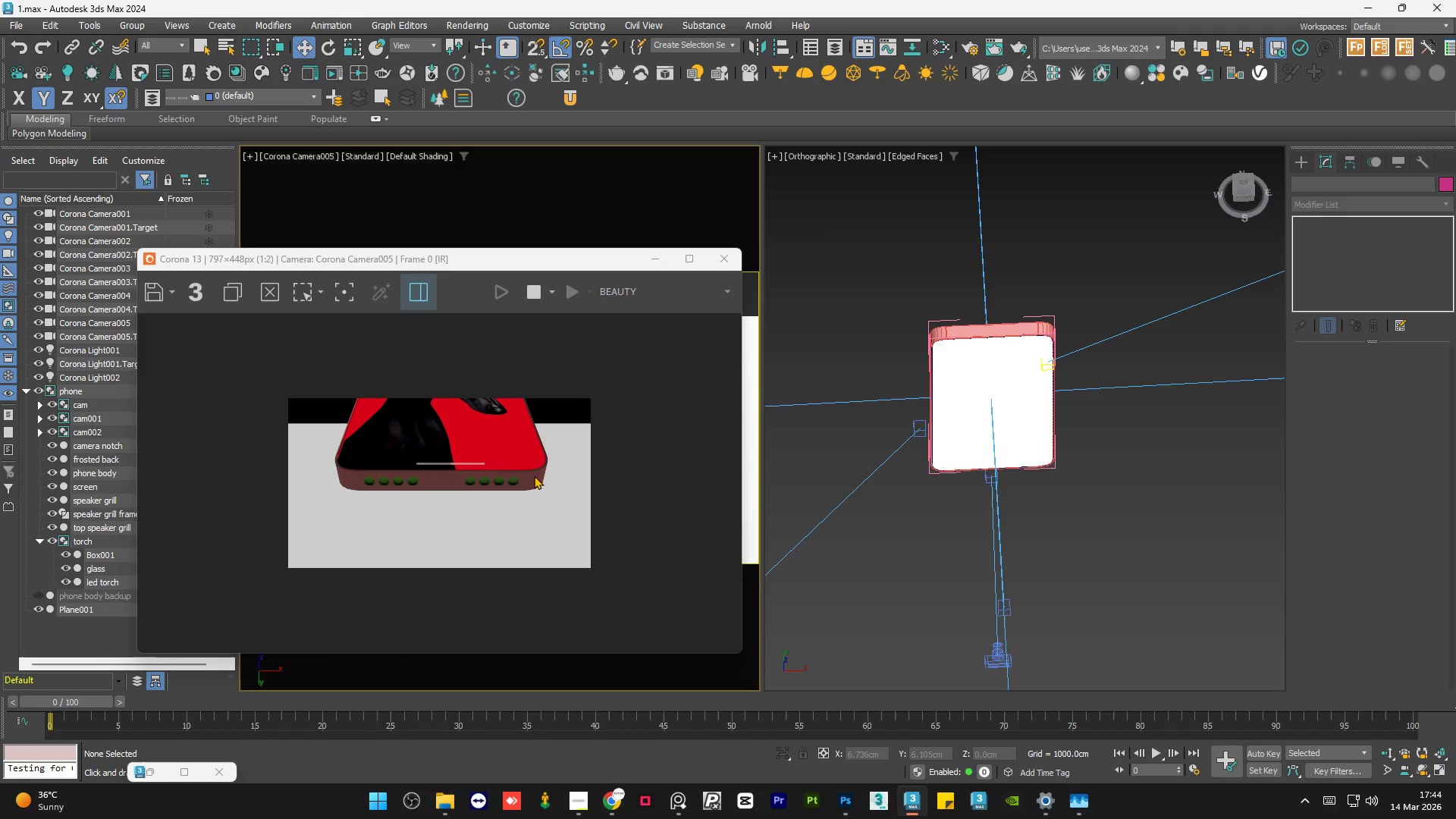 
scroll: coordinate [534, 475], scroll_direction: up, amount: 2.0
 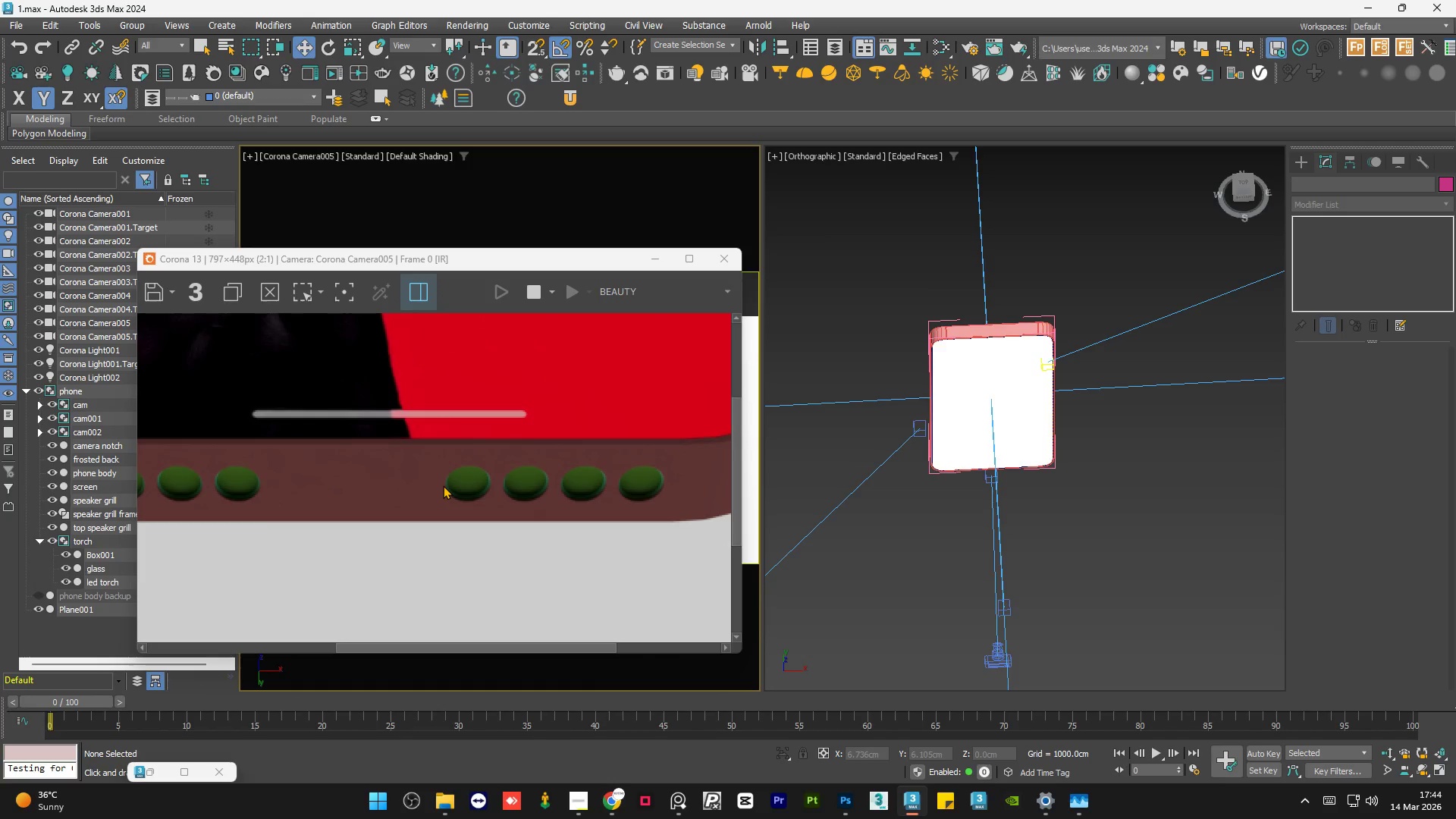 
scroll: coordinate [606, 522], scroll_direction: none, amount: 0.0
 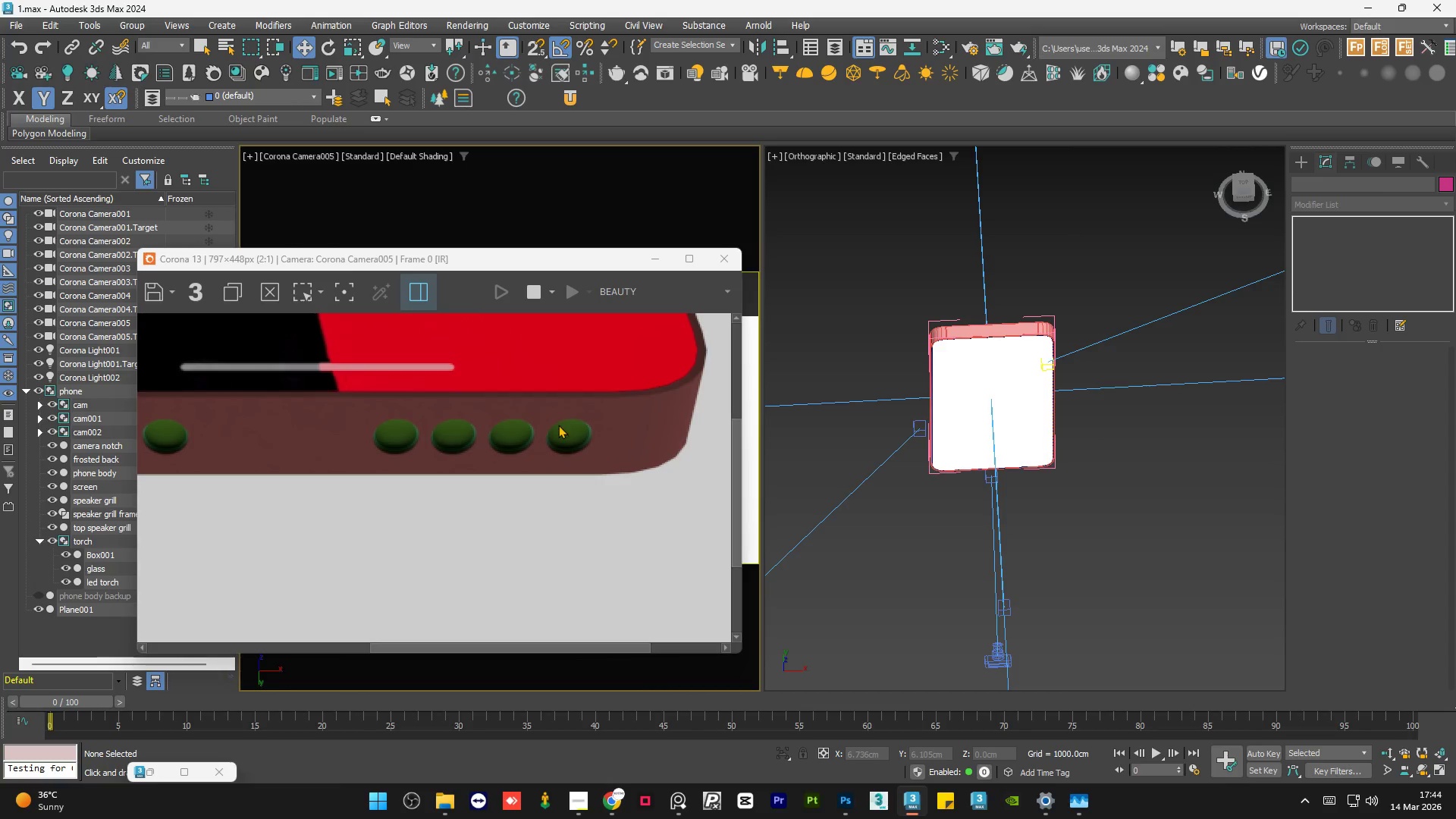 
scroll: coordinate [555, 421], scroll_direction: up, amount: 2.0
 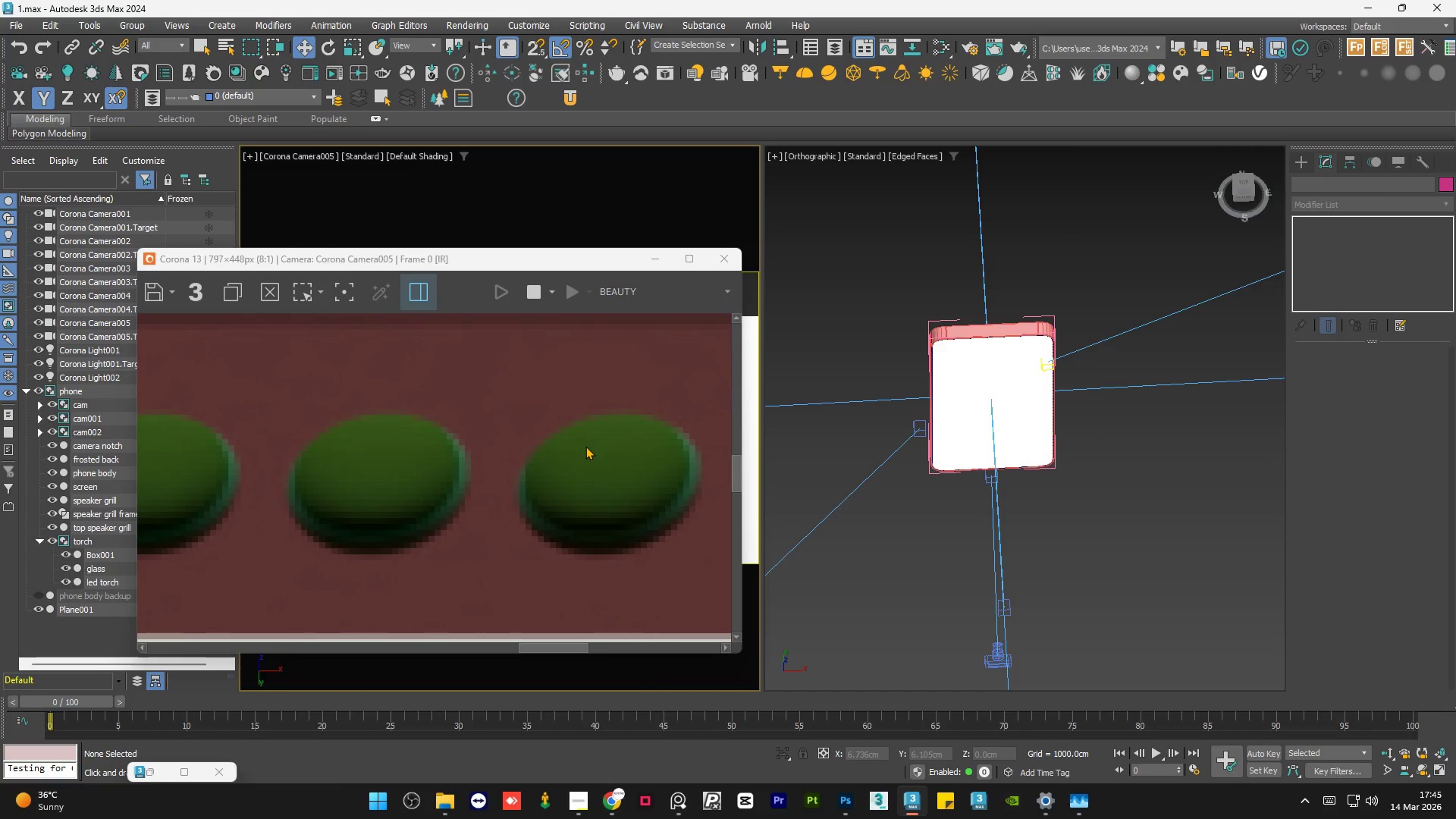 
scroll: coordinate [585, 446], scroll_direction: down, amount: 3.0
 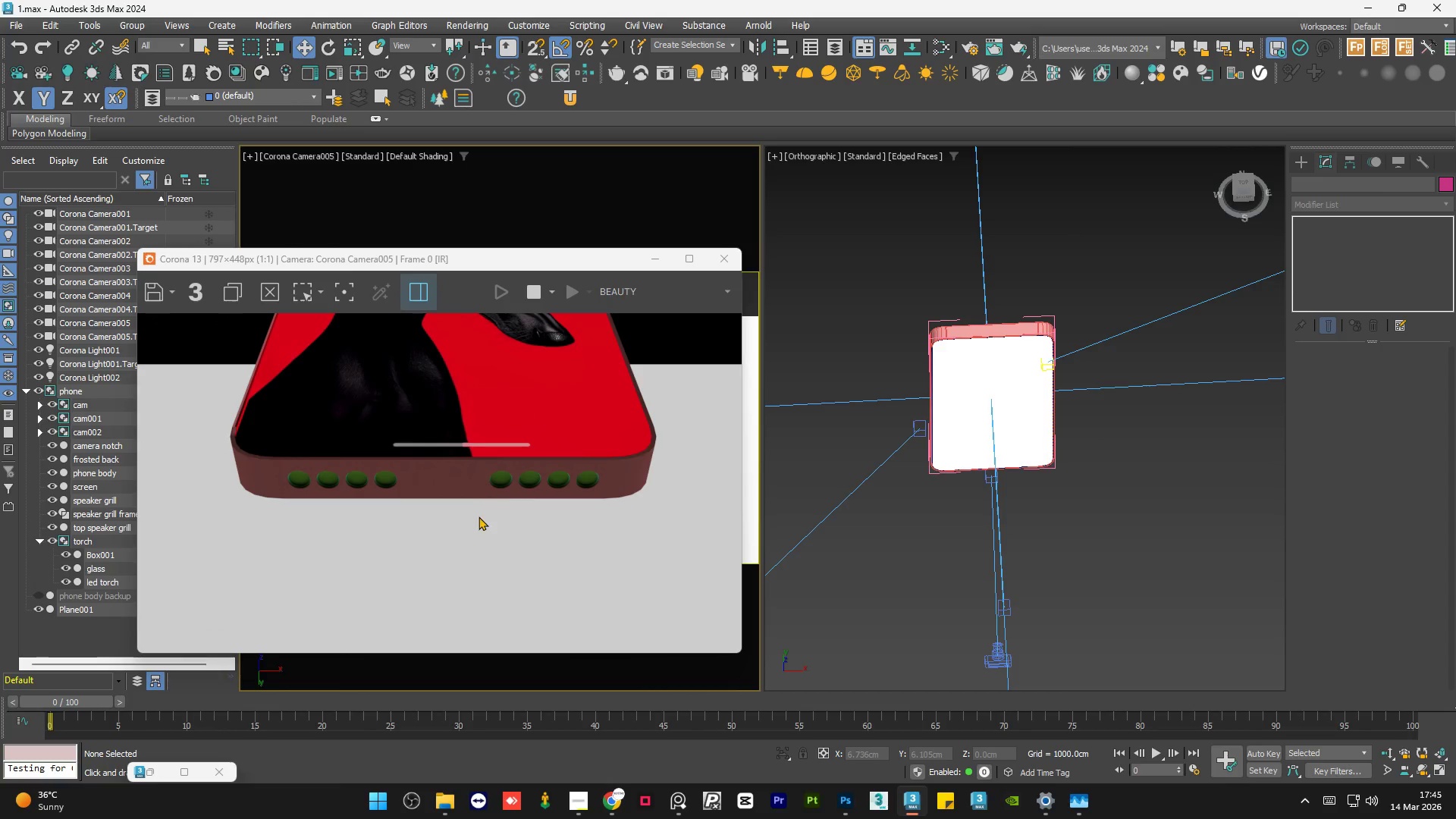 
scroll: coordinate [459, 456], scroll_direction: none, amount: 0.0
 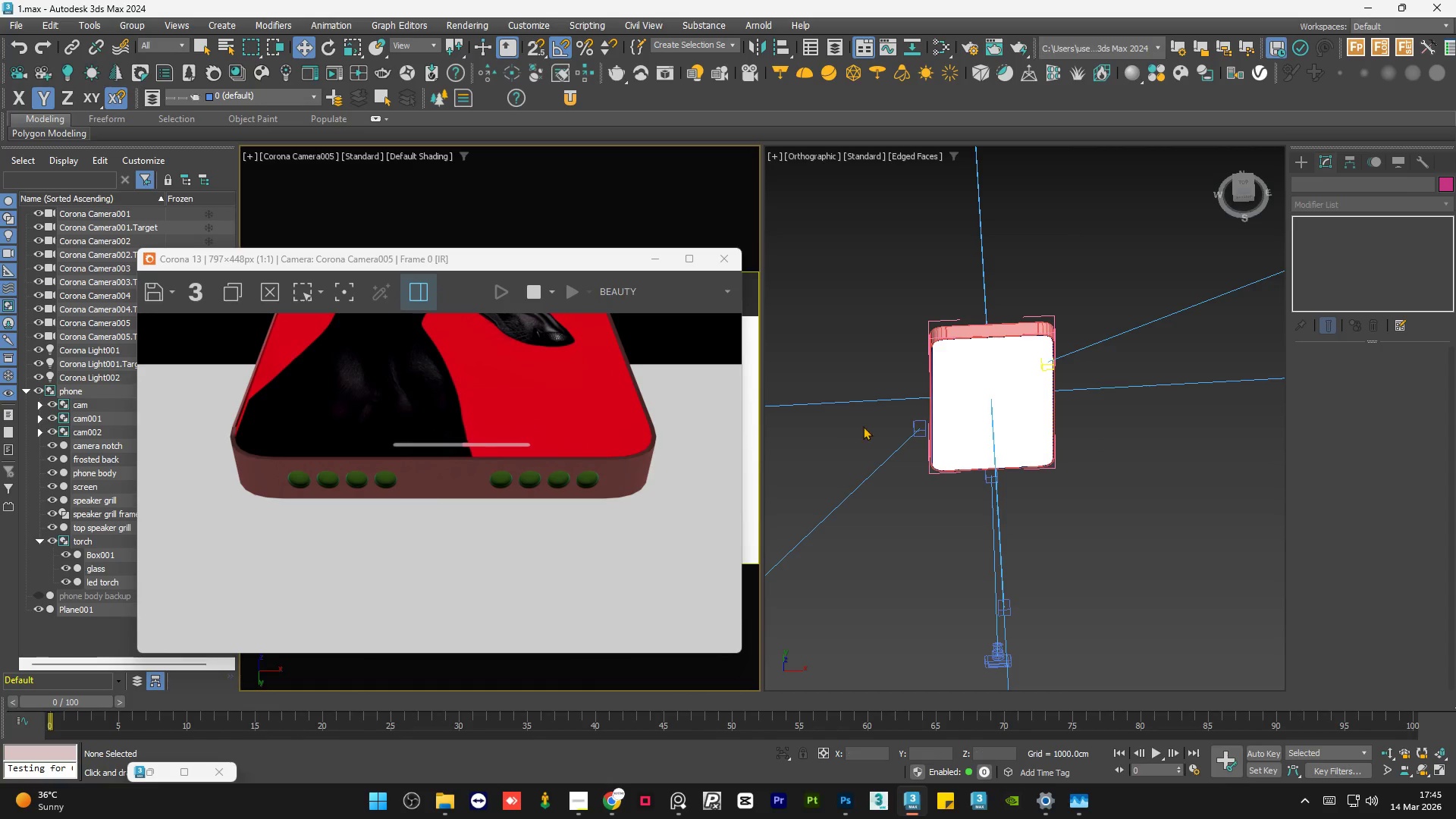 
left_click([888, 513])
 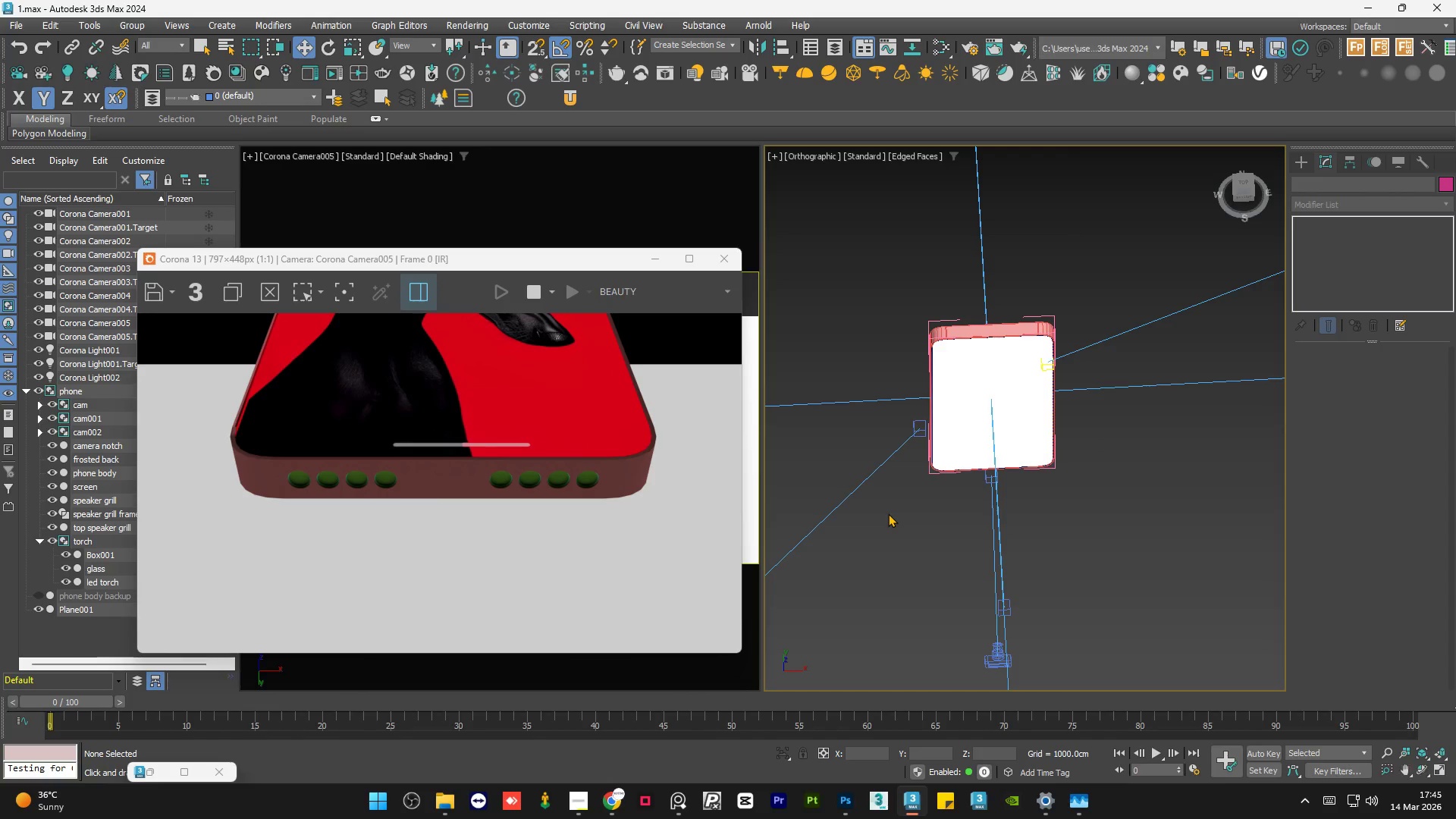 
key(Control+S)
 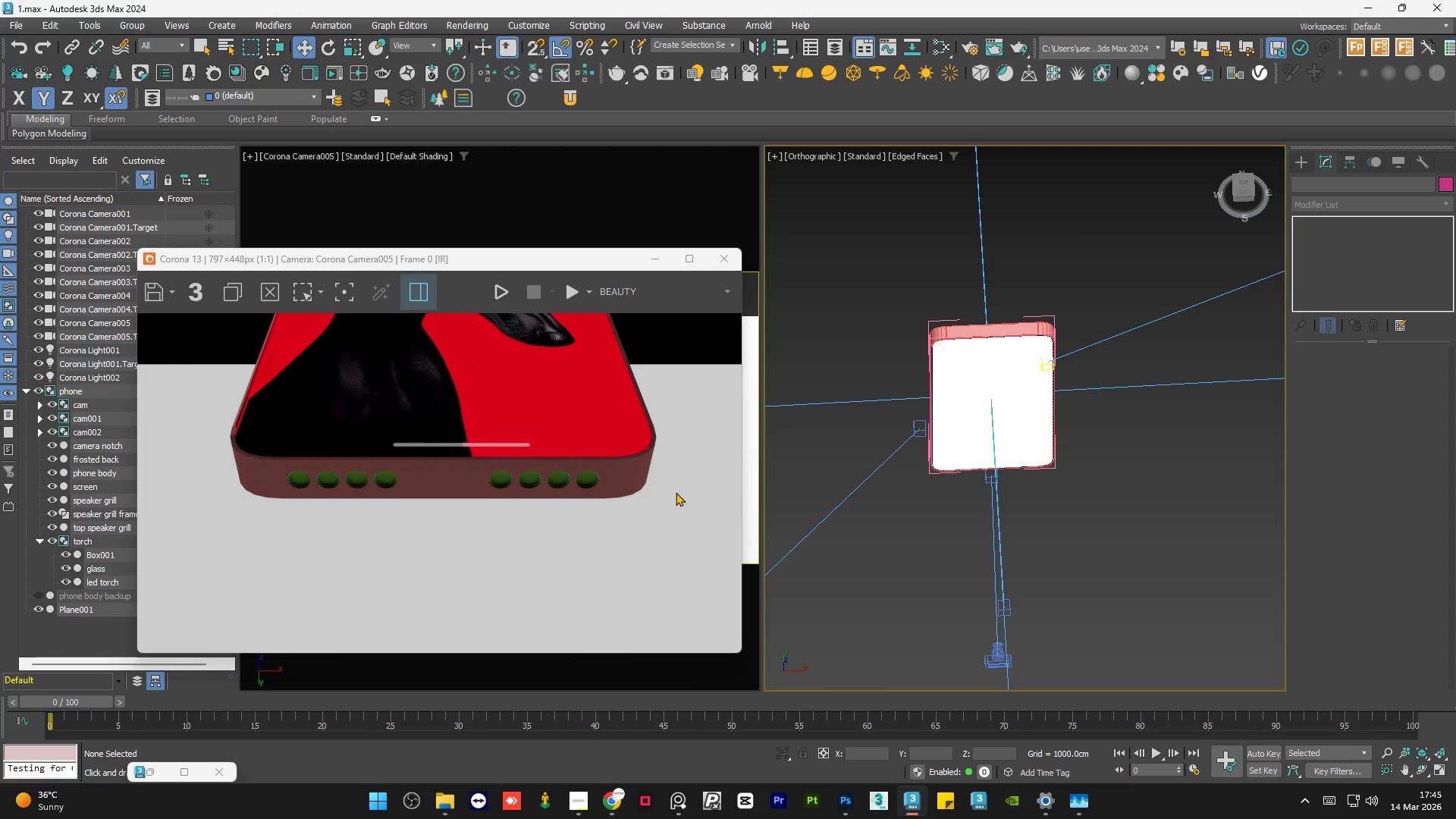 
wait(45.42)
 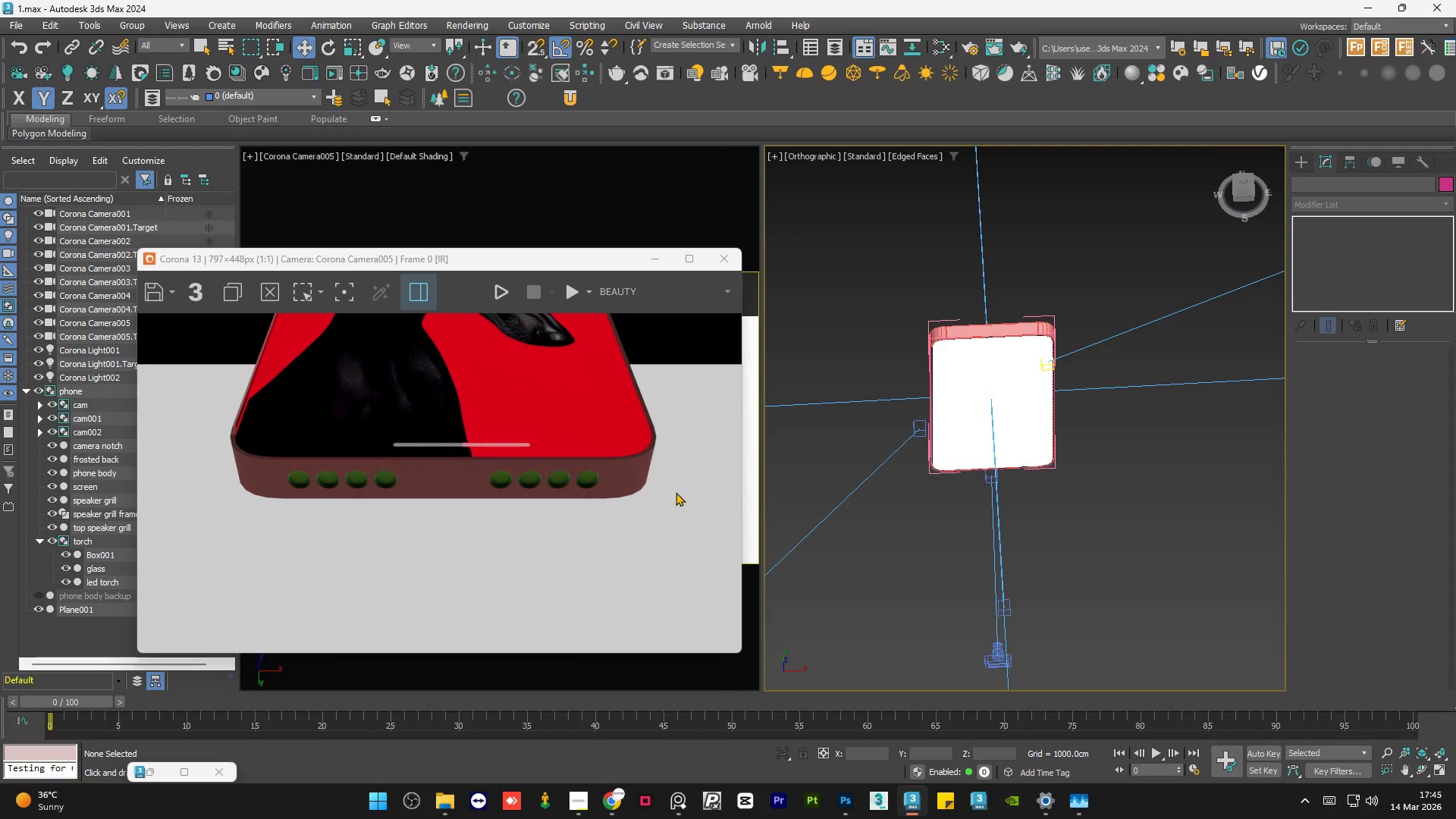 
scroll: coordinate [472, 542], scroll_direction: down, amount: 1.0
 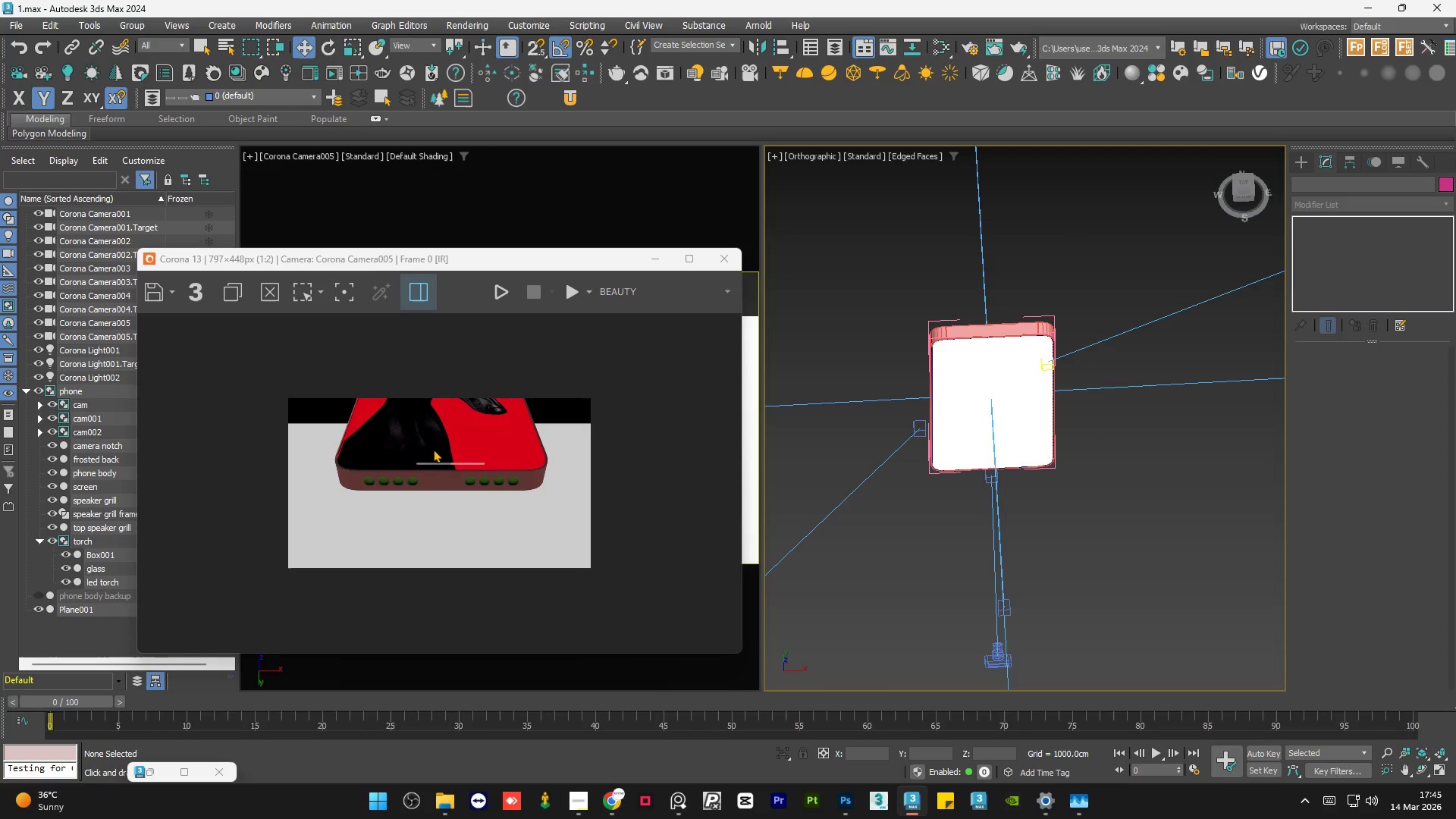 
scroll: coordinate [433, 449], scroll_direction: up, amount: 1.0
 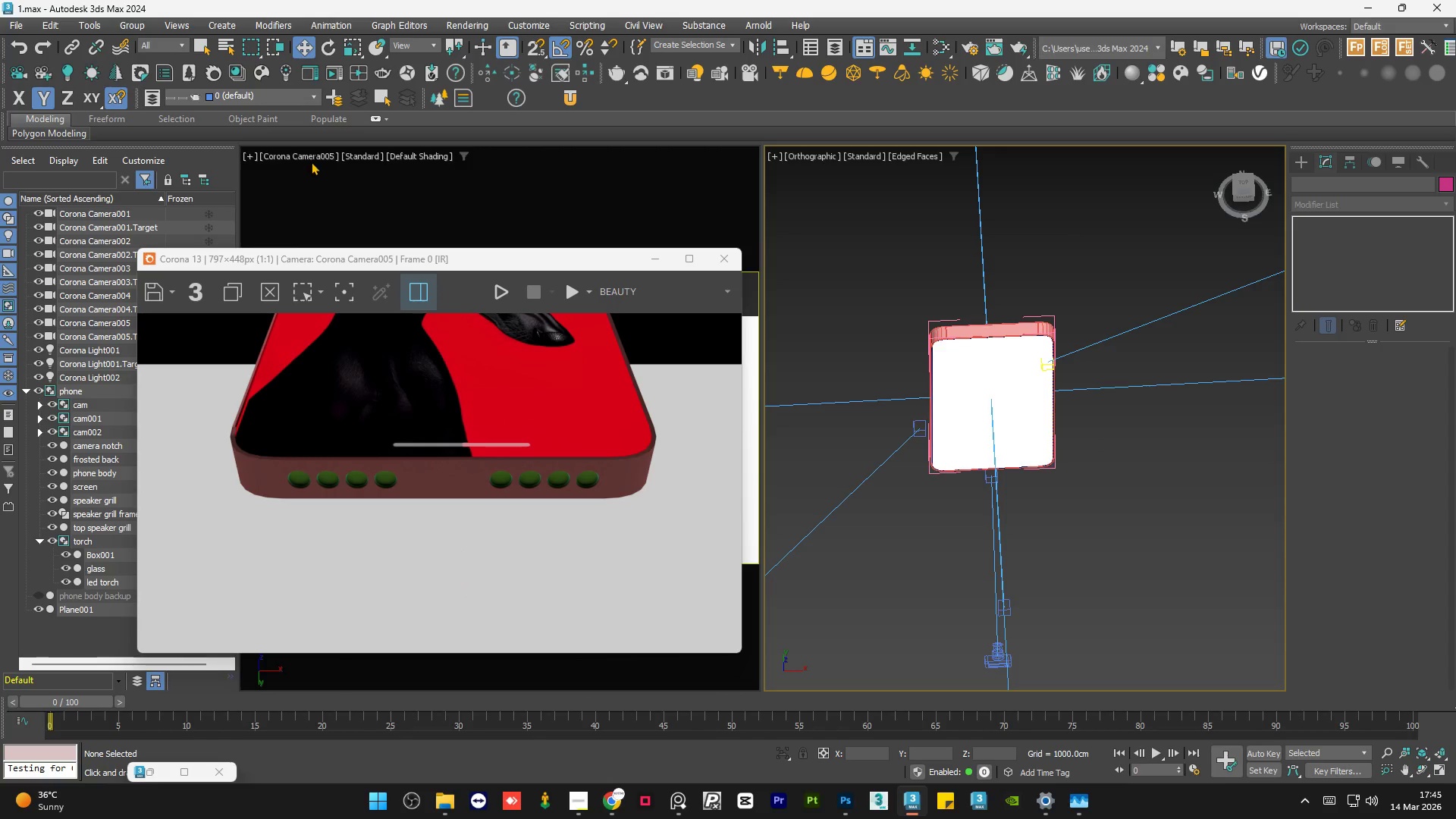 
left_click([312, 154])
 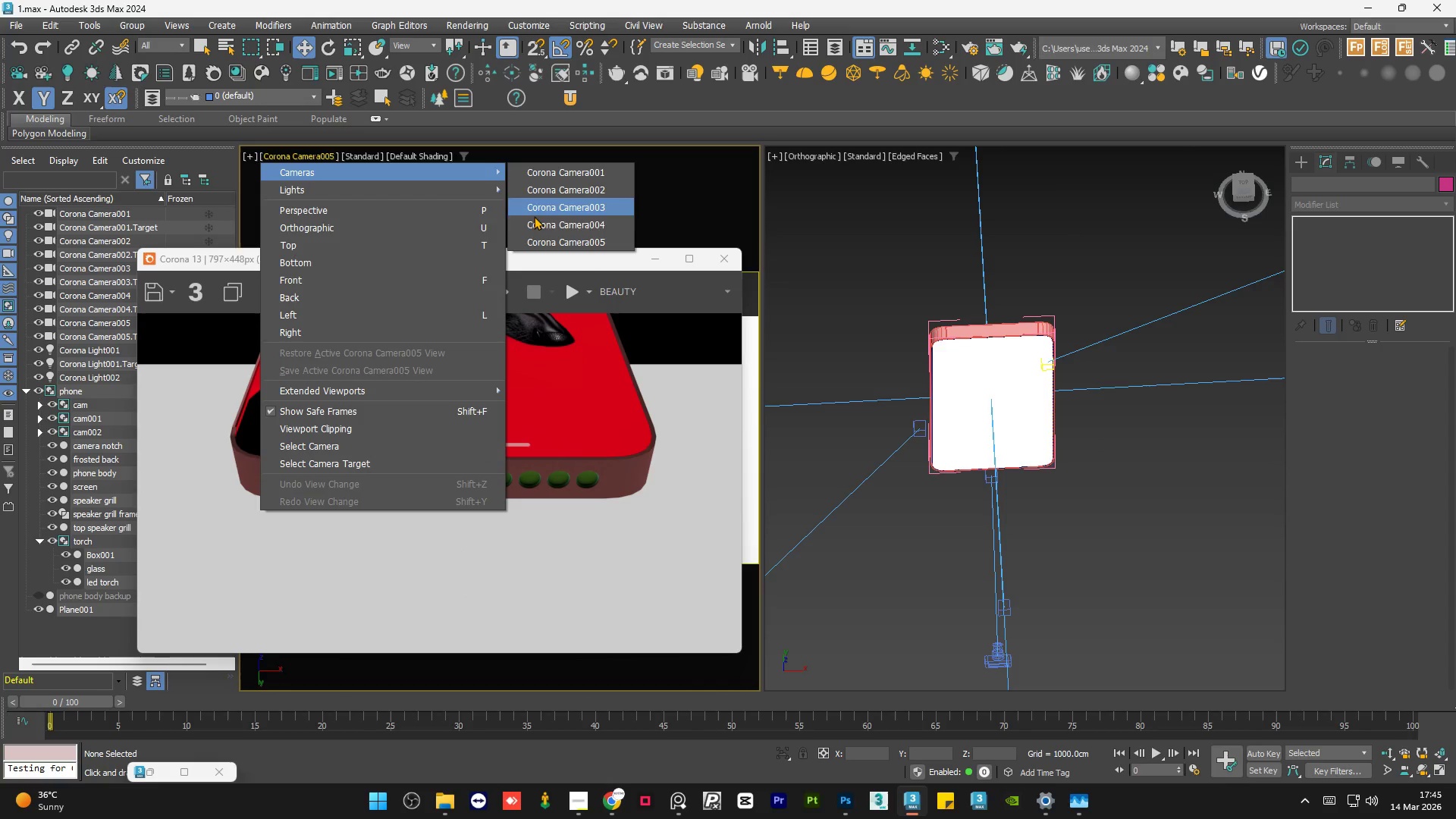 
left_click([541, 224])
 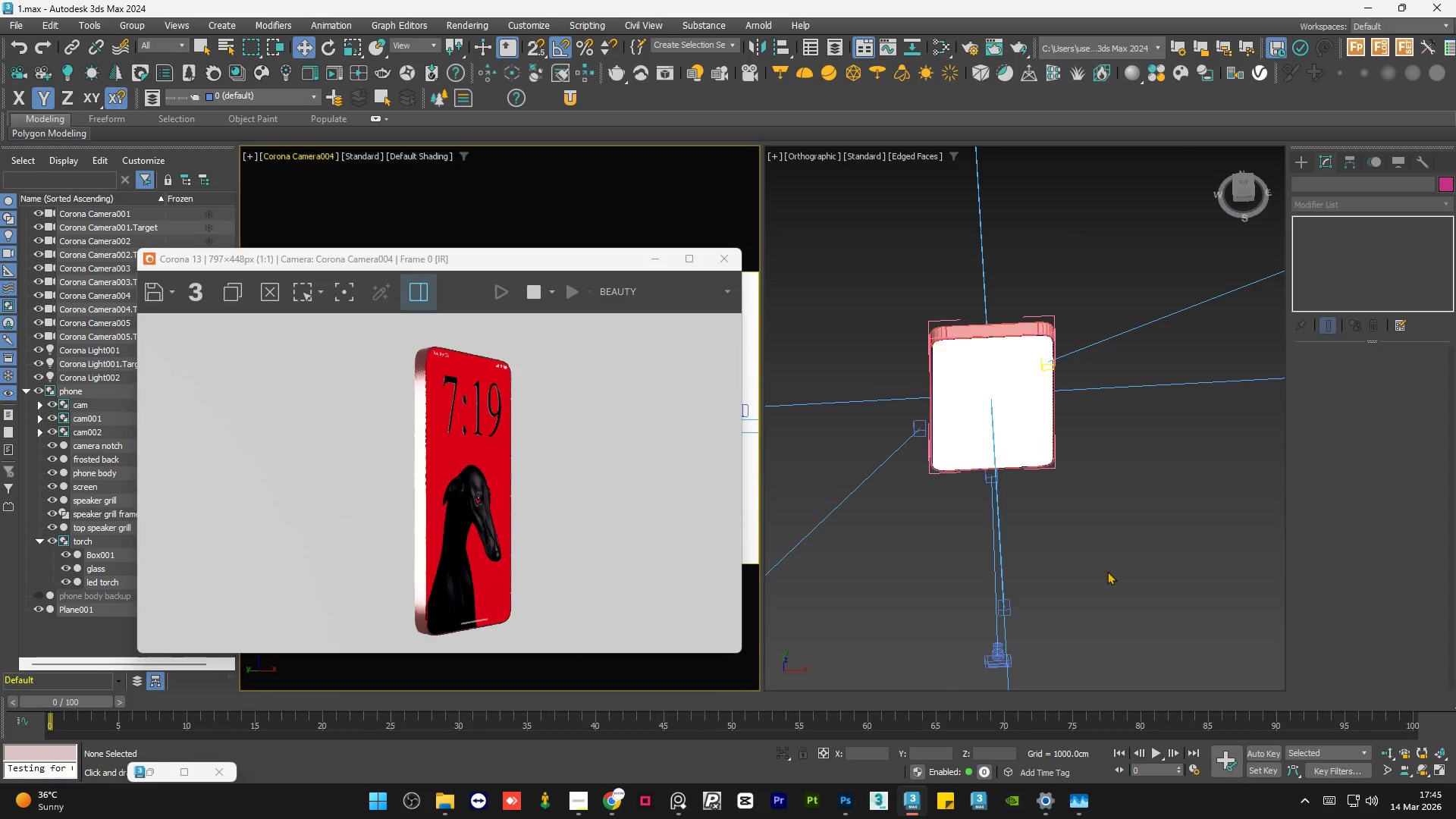 
left_click([1123, 566])
 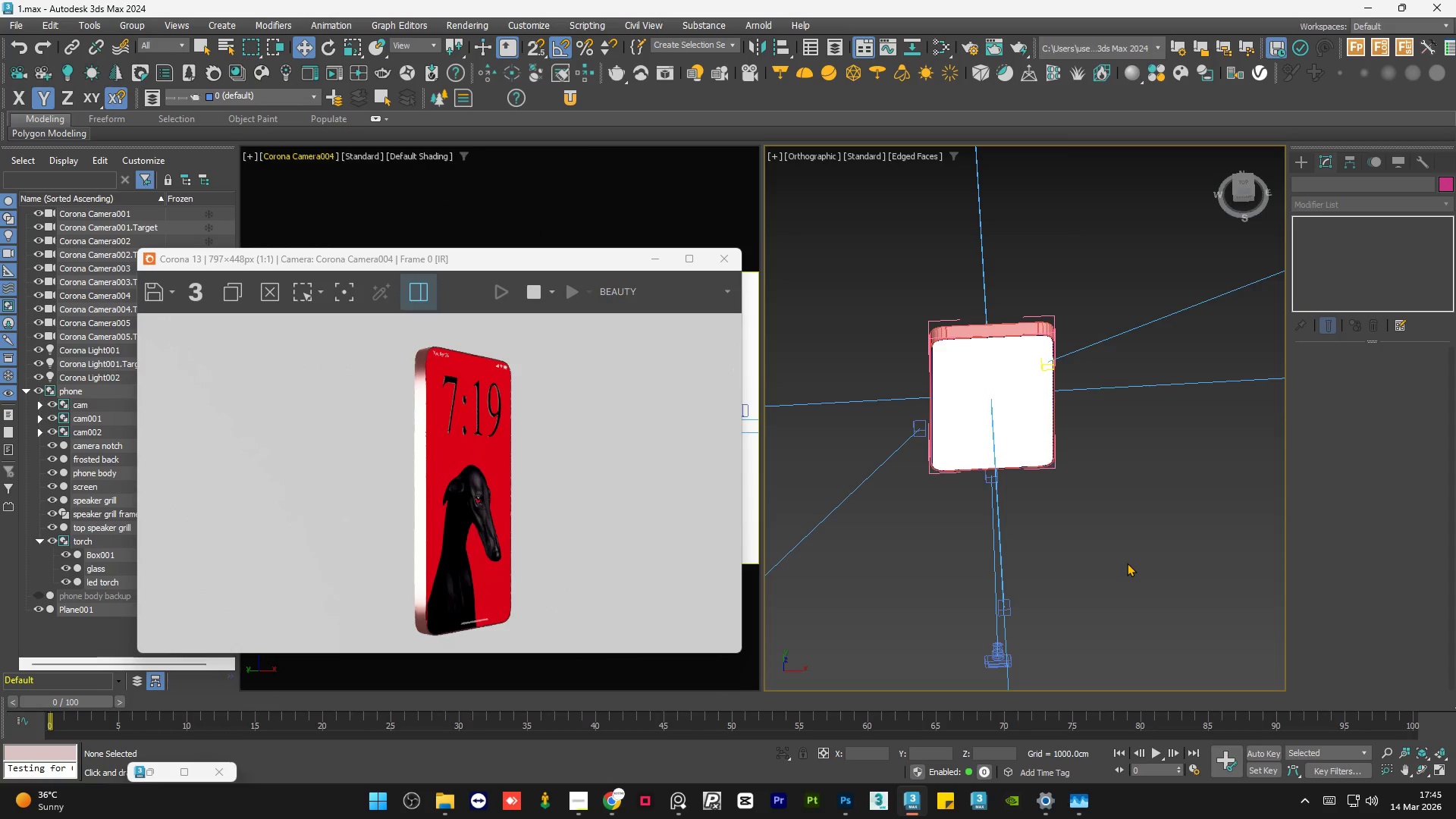 
key(Control+S)
 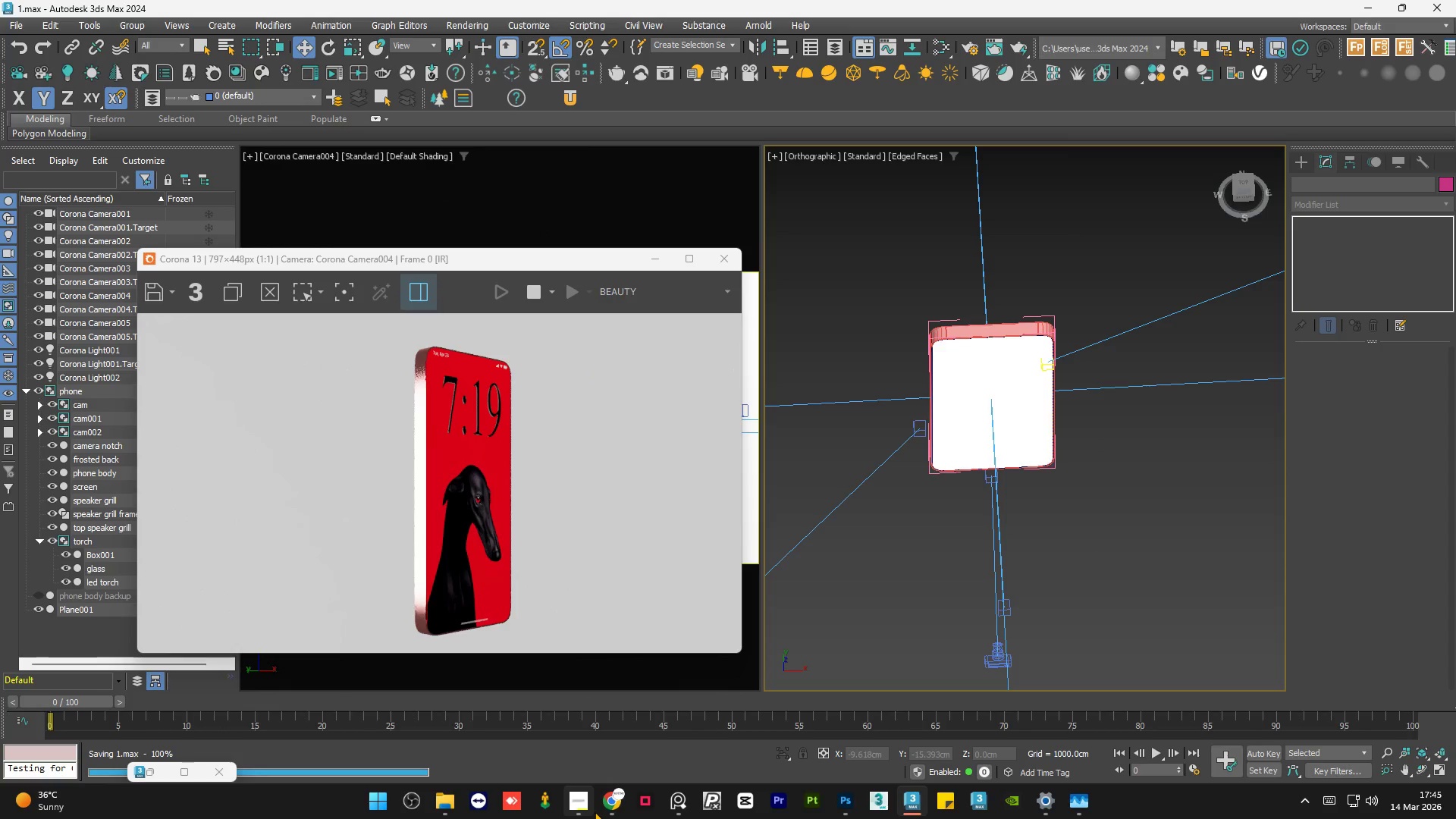 
left_click([588, 810])